 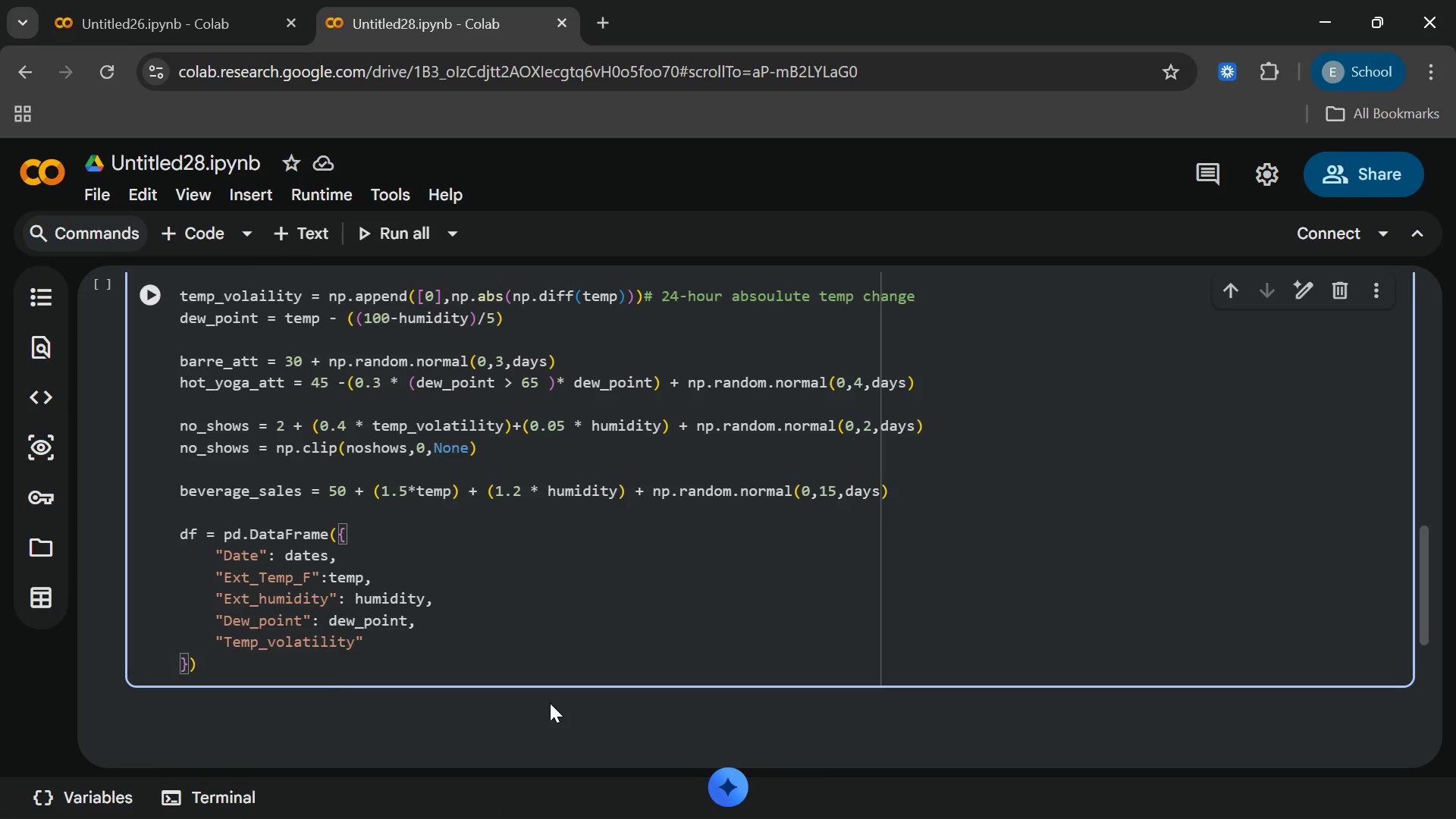 
key(ArrowRight)
 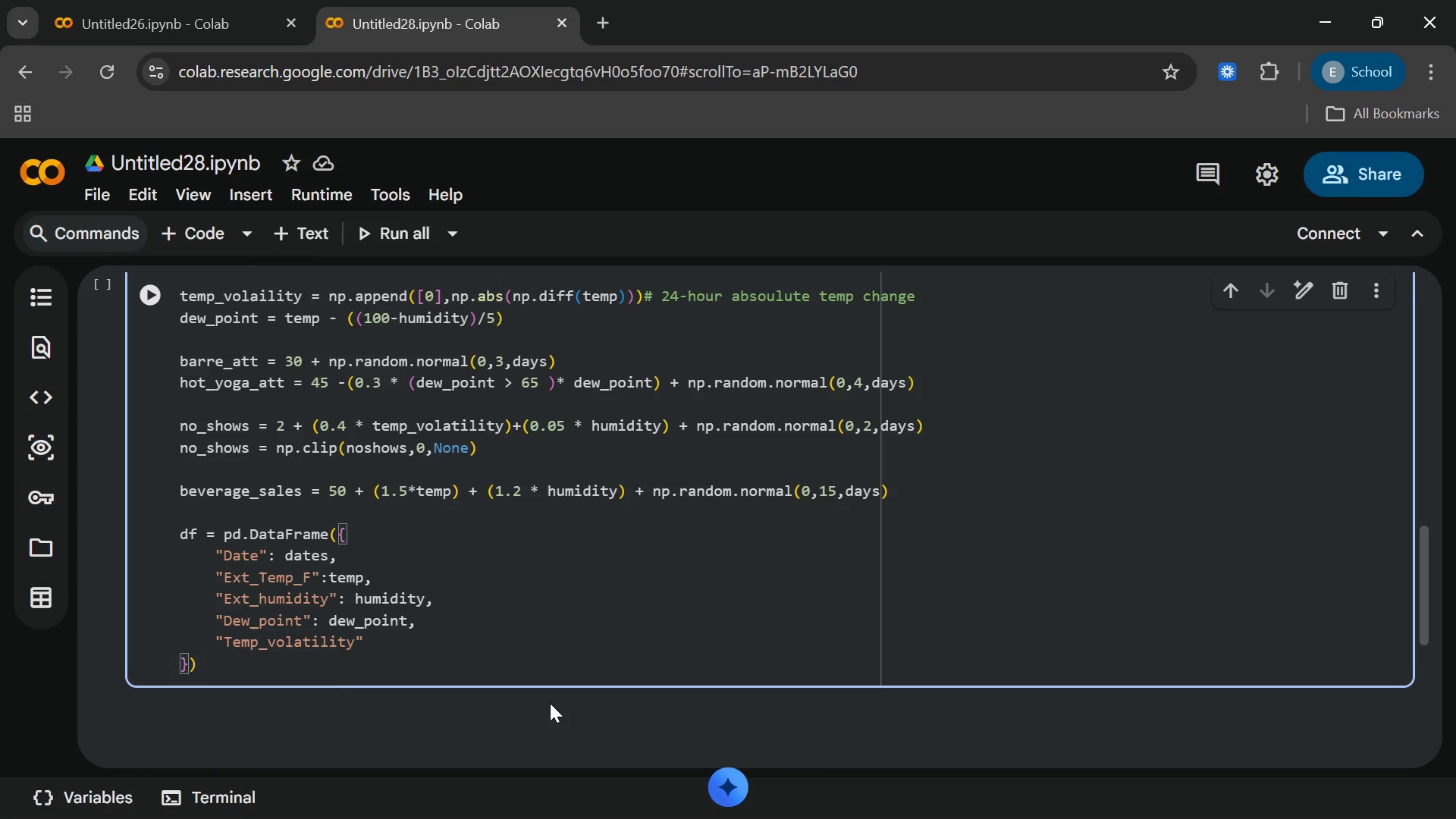 
key(Space)
 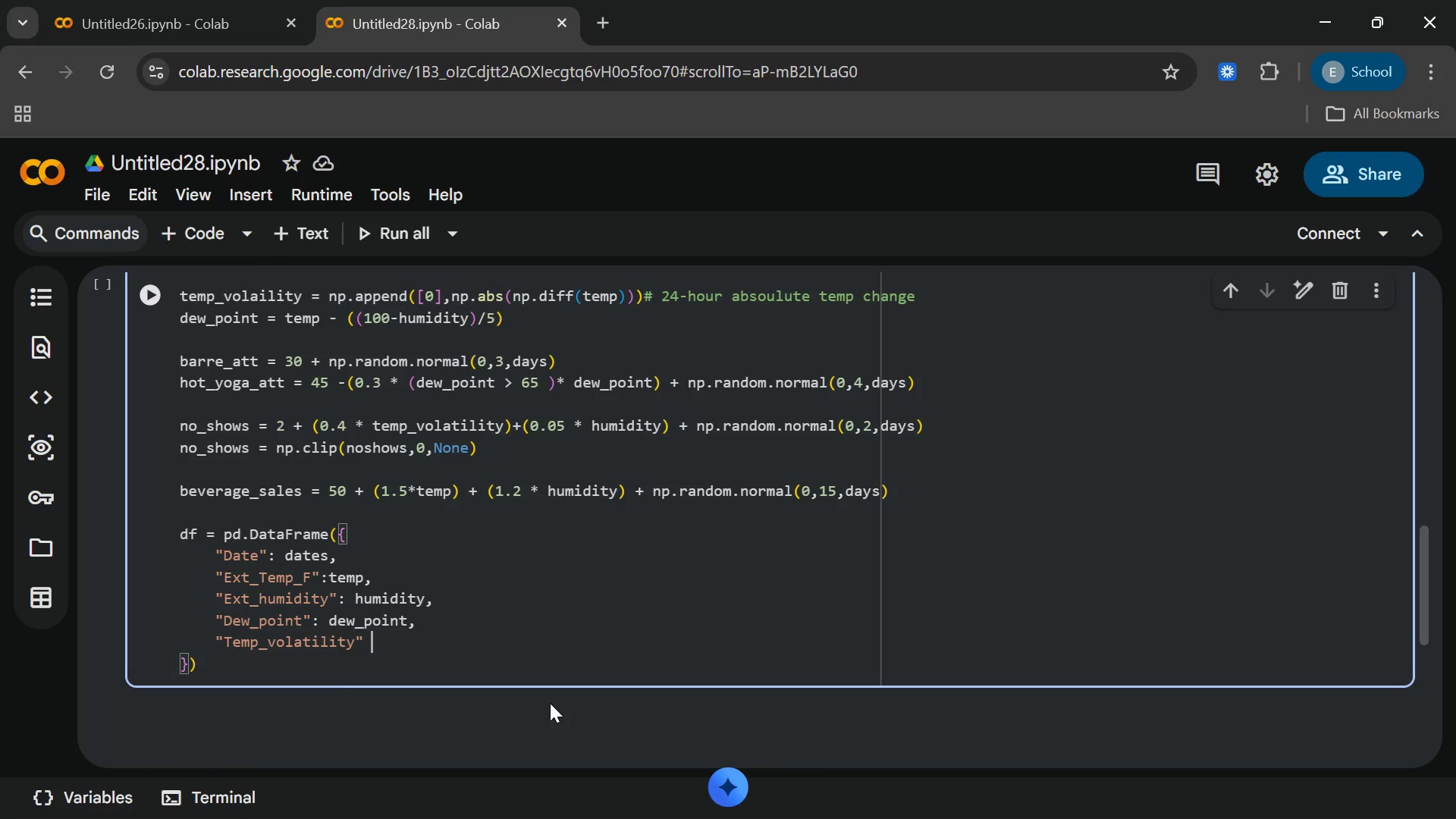 
key(Shift+Semicolon)
 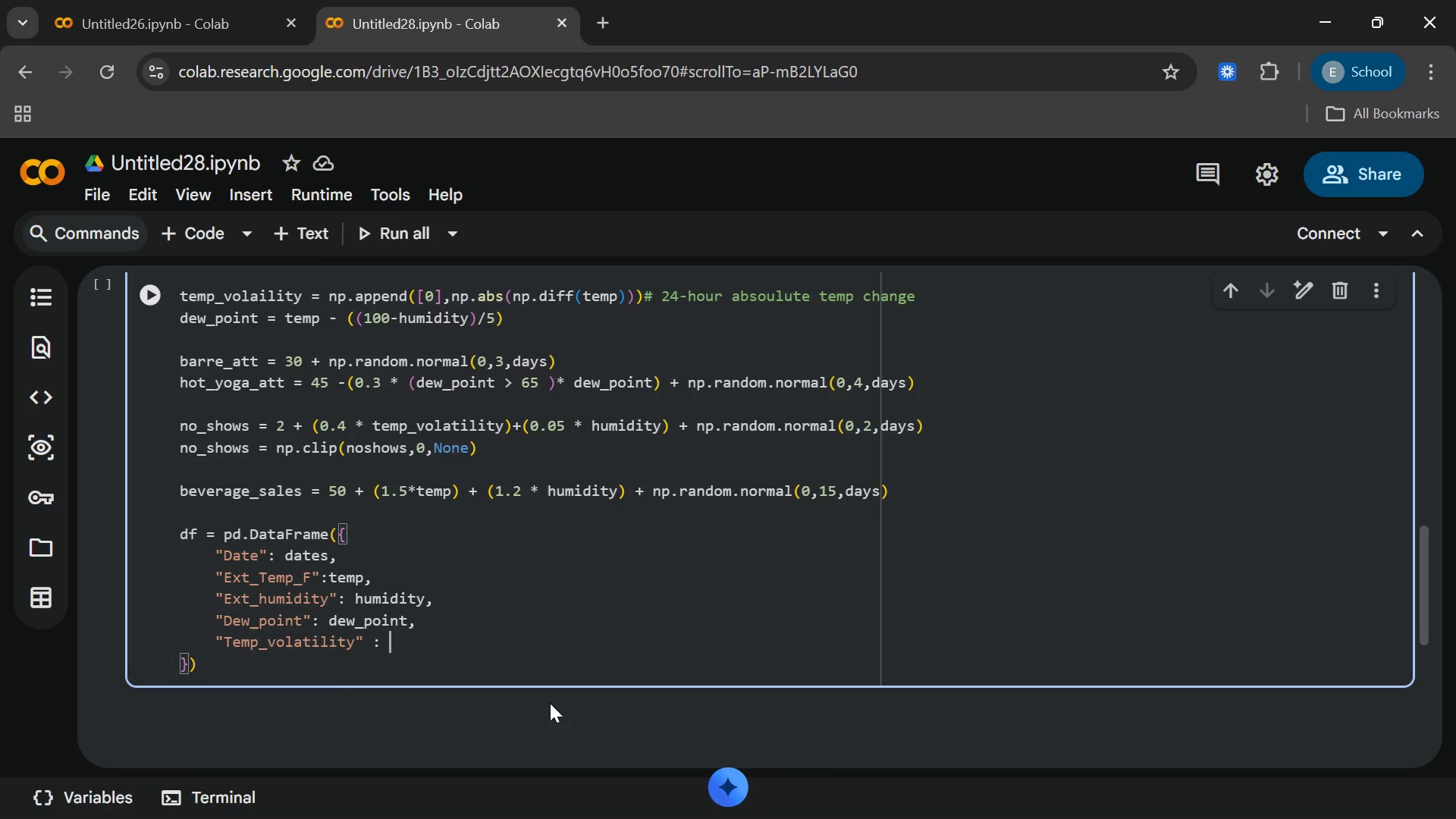 
key(Shift+Space)
 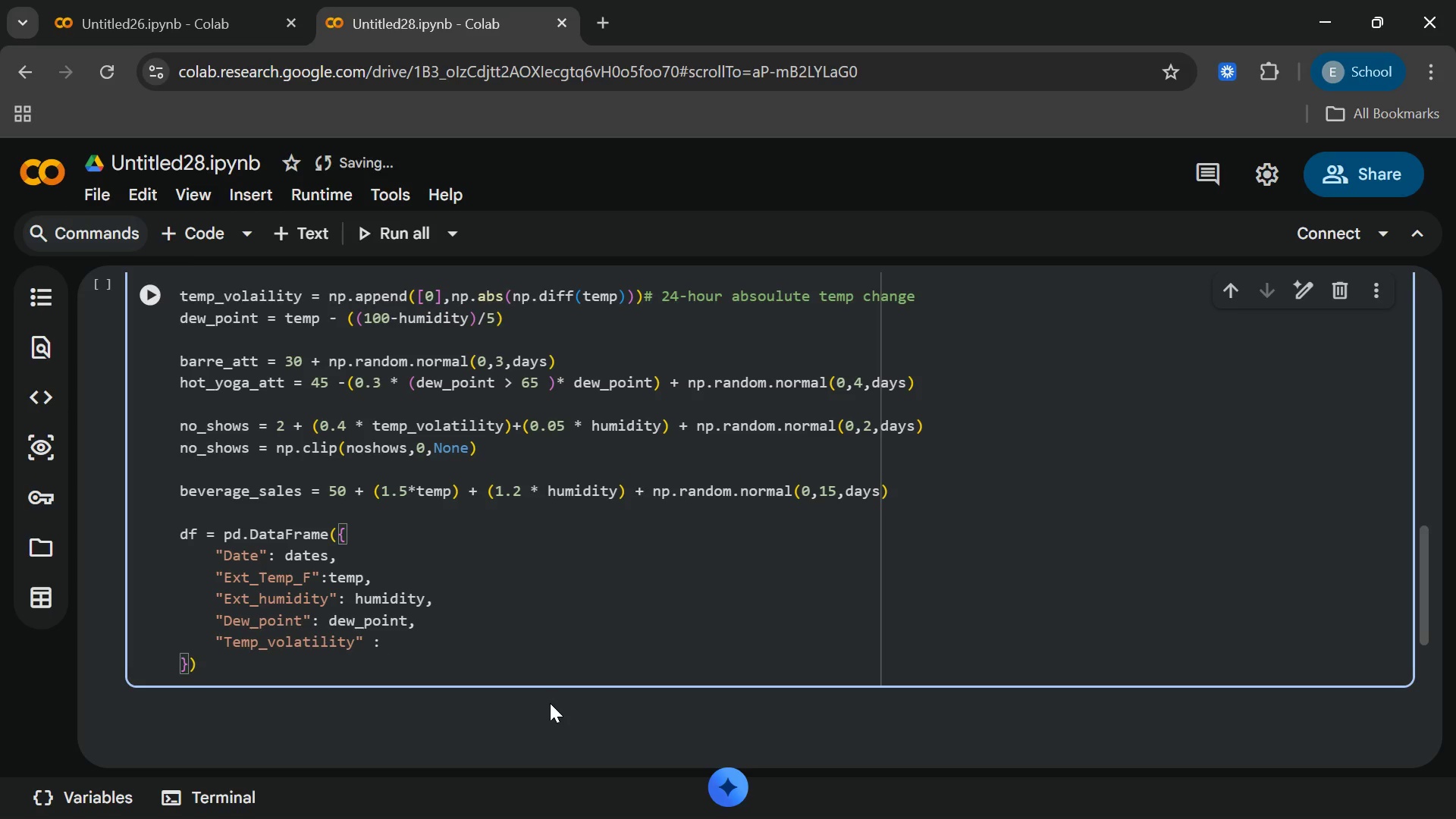 
key(Backspace)
 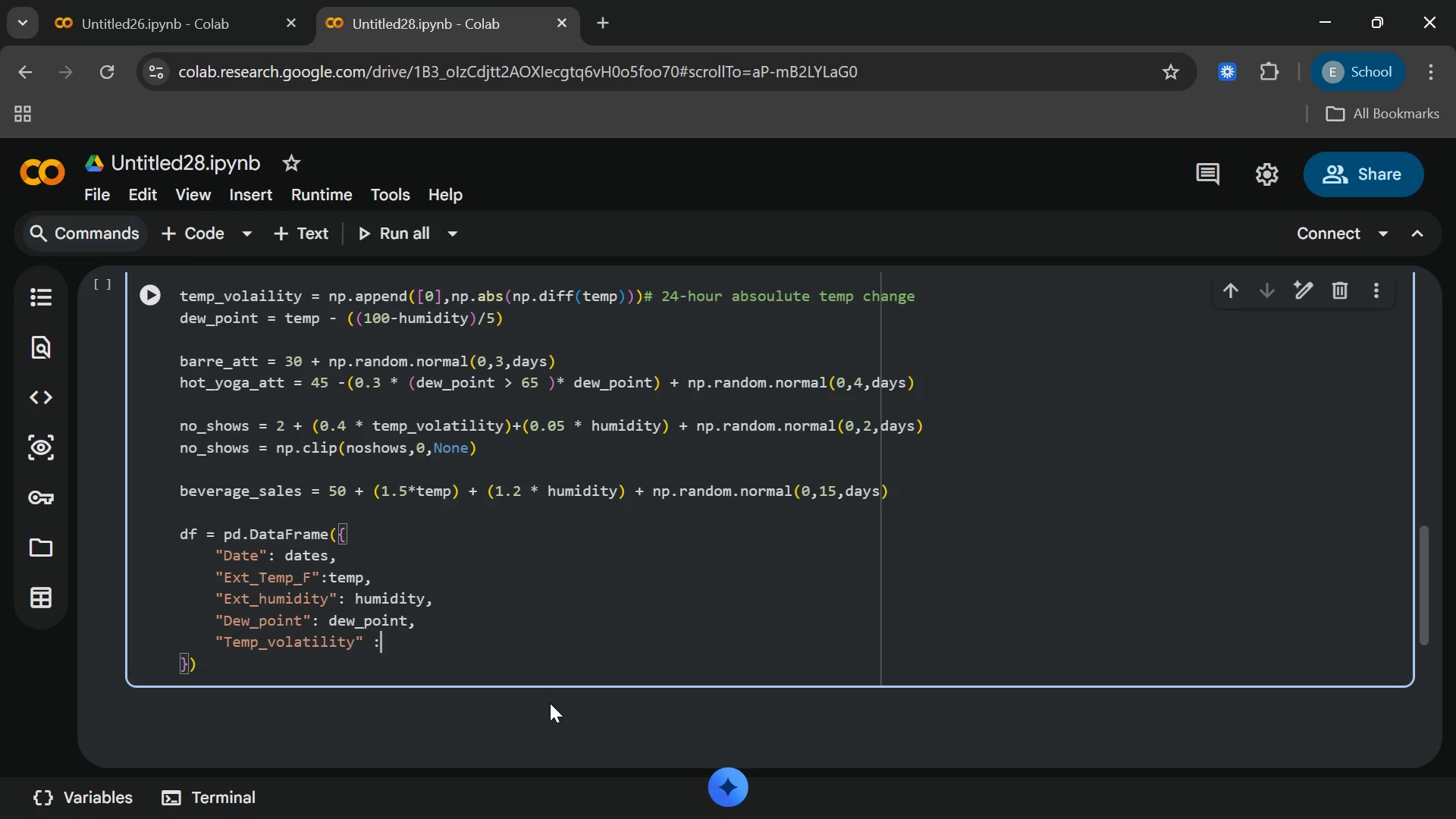 
key(Backspace)
 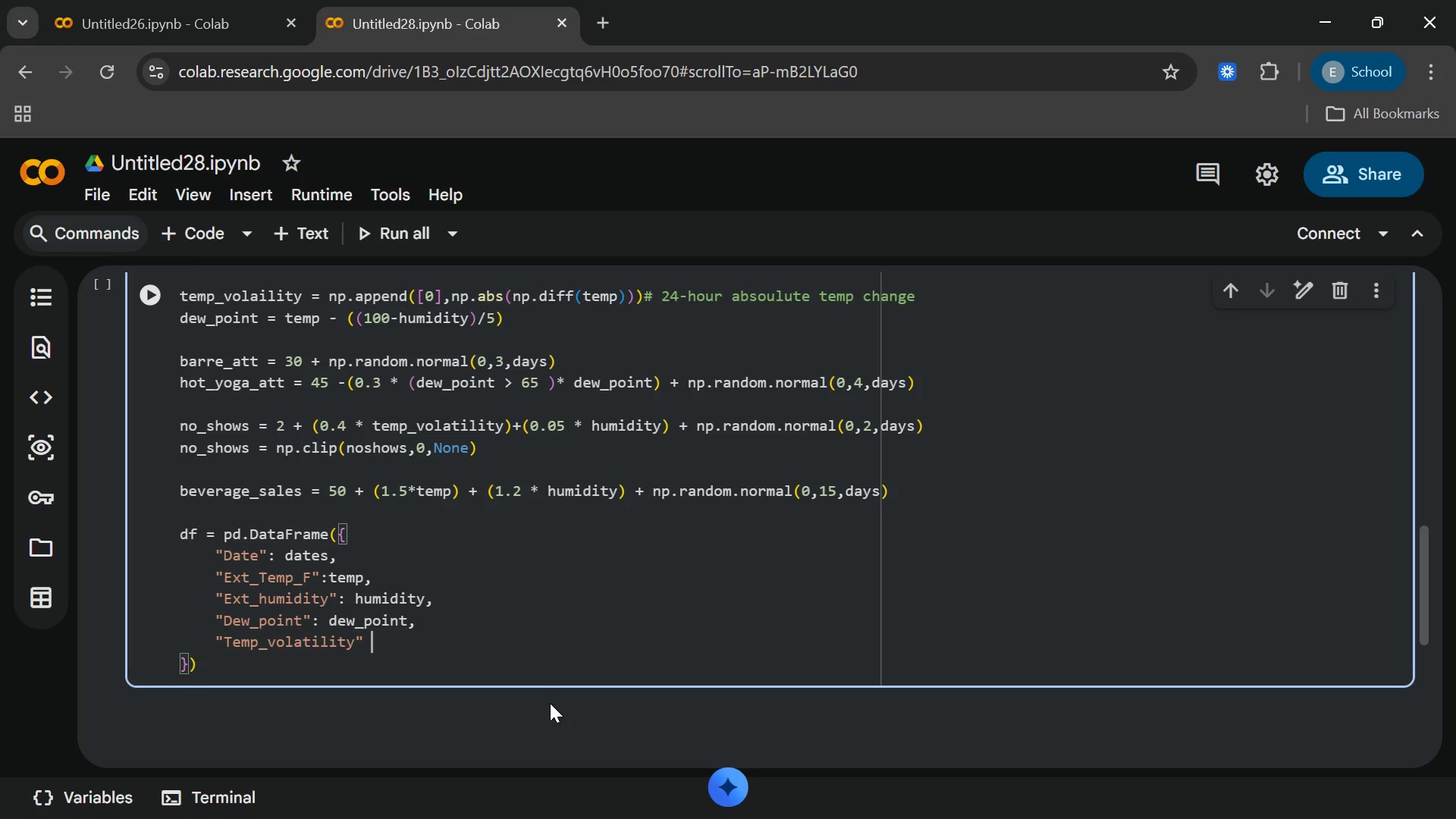 
key(Backspace)
 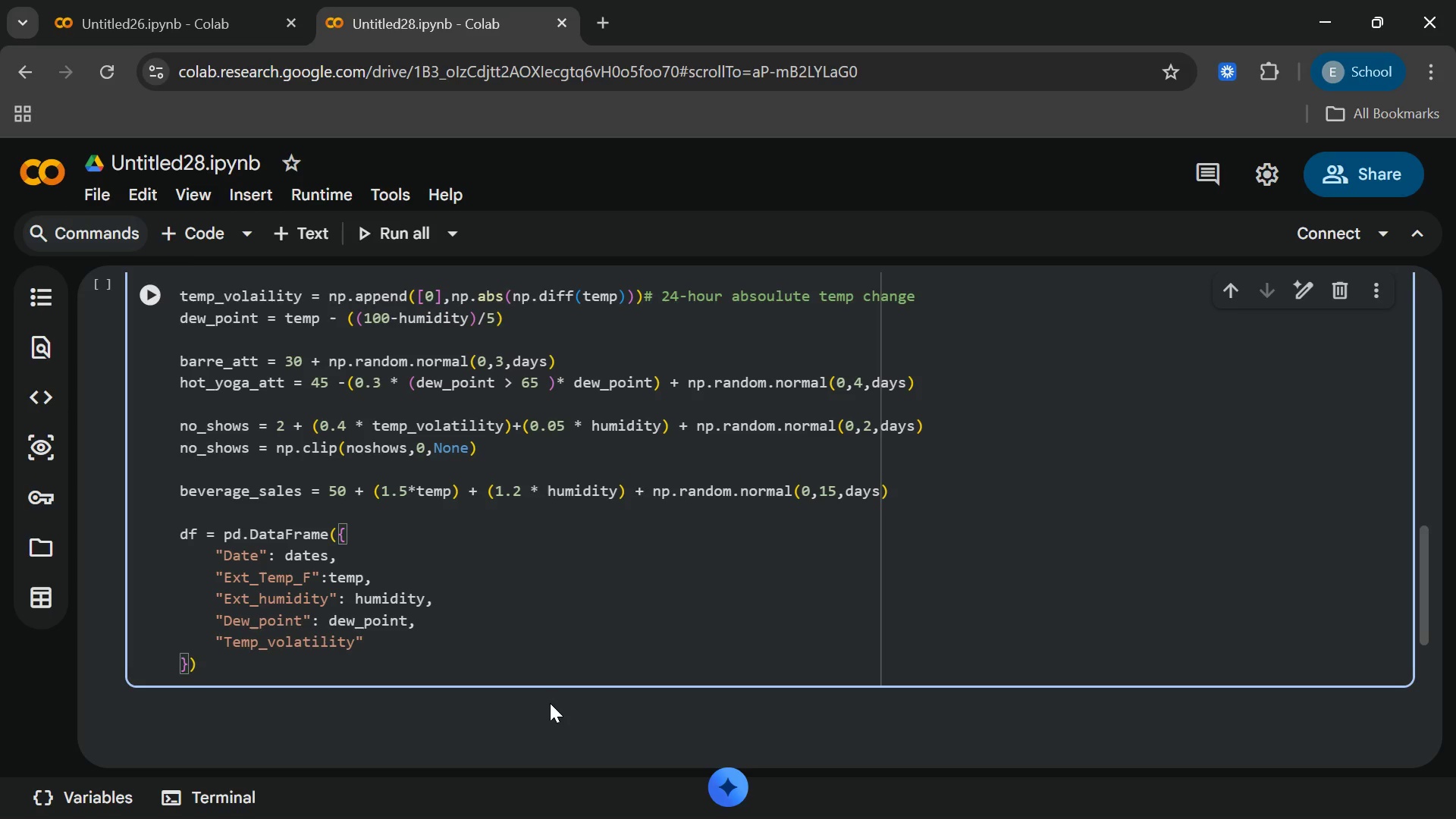 
key(Shift+Semicolon)
 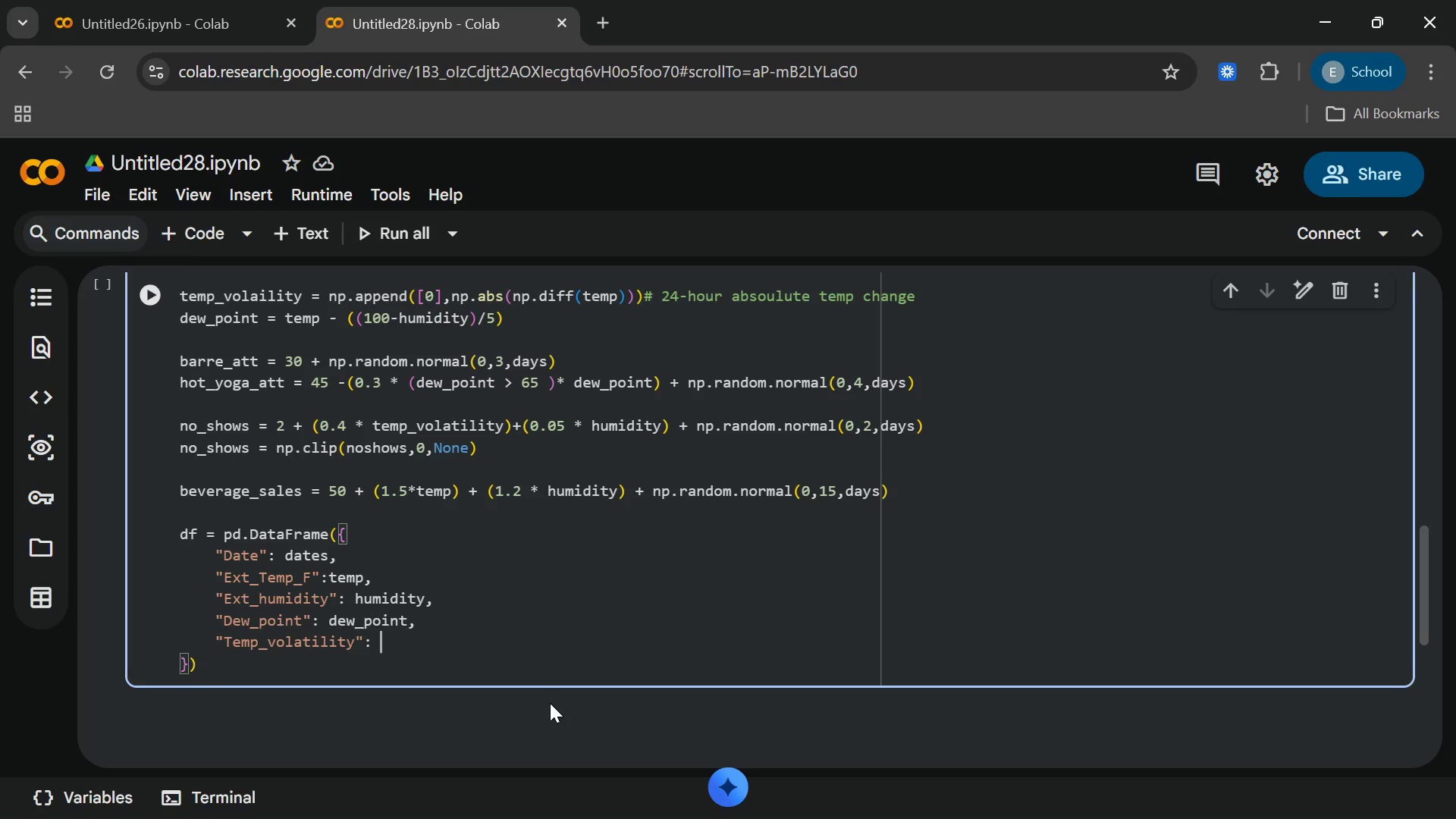 
key(Space)
 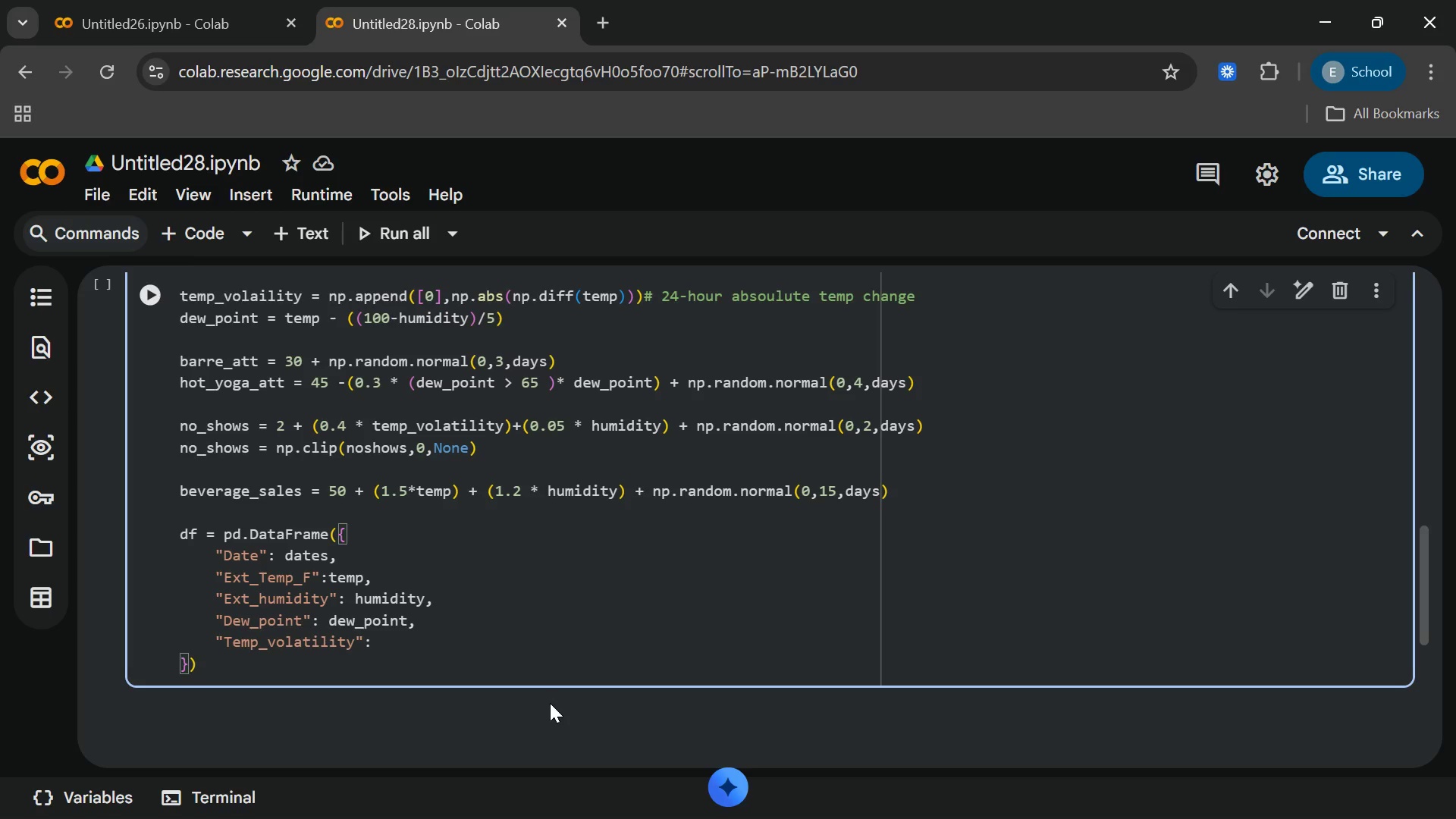 
type(temp )
key(Backspace)
type(_volatility)
 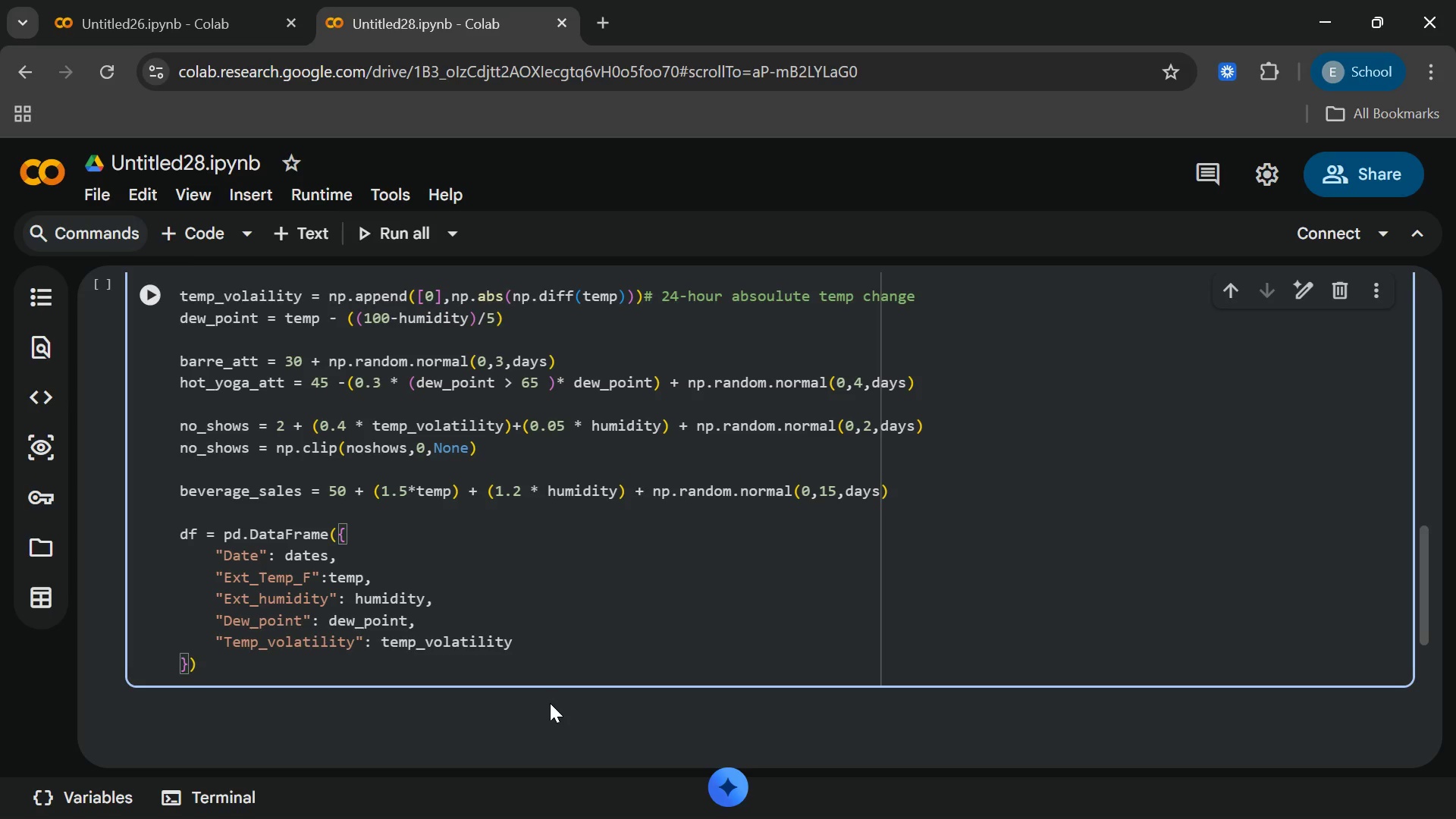 
key(Comma)
 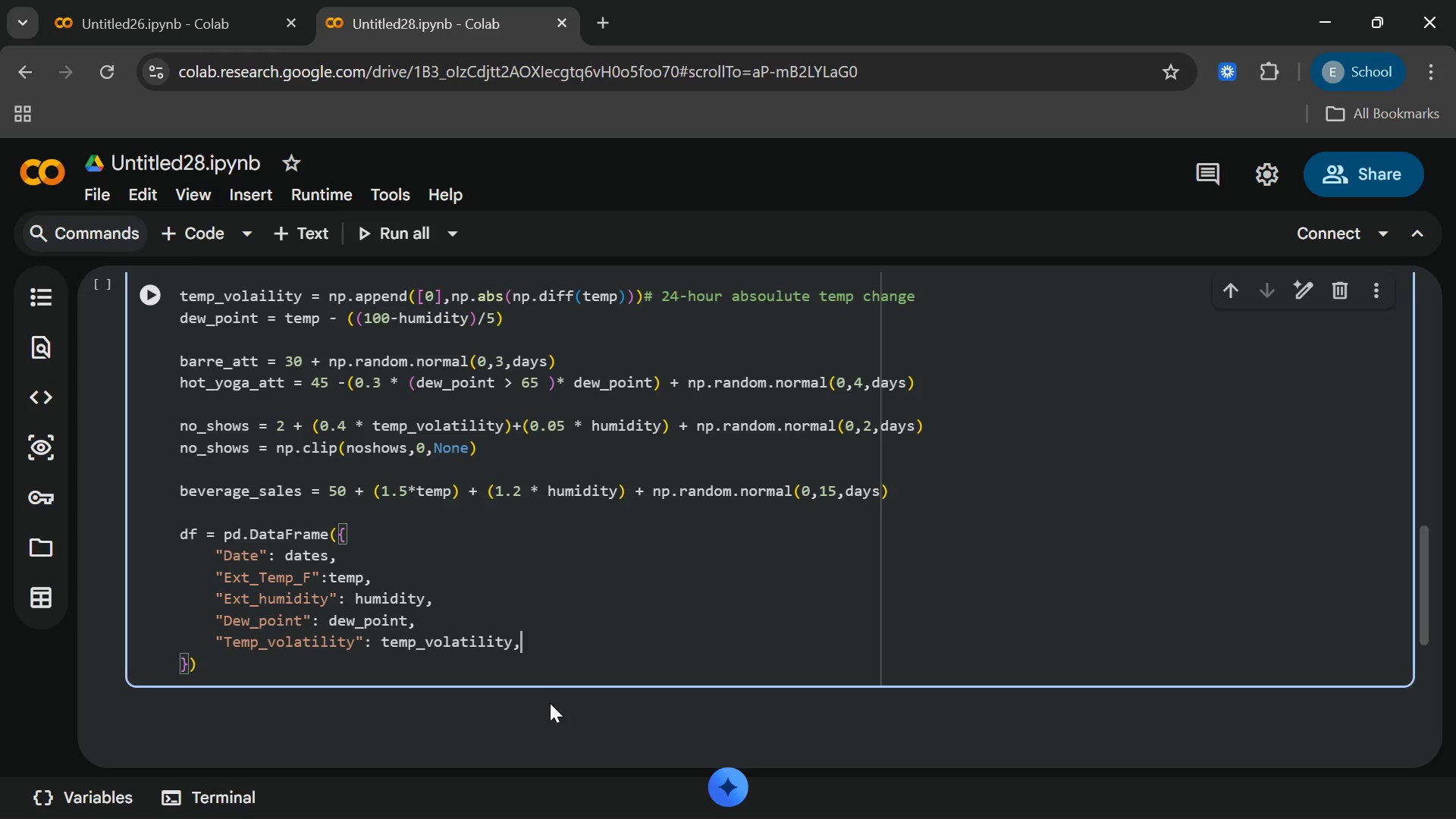 
key(Enter)
 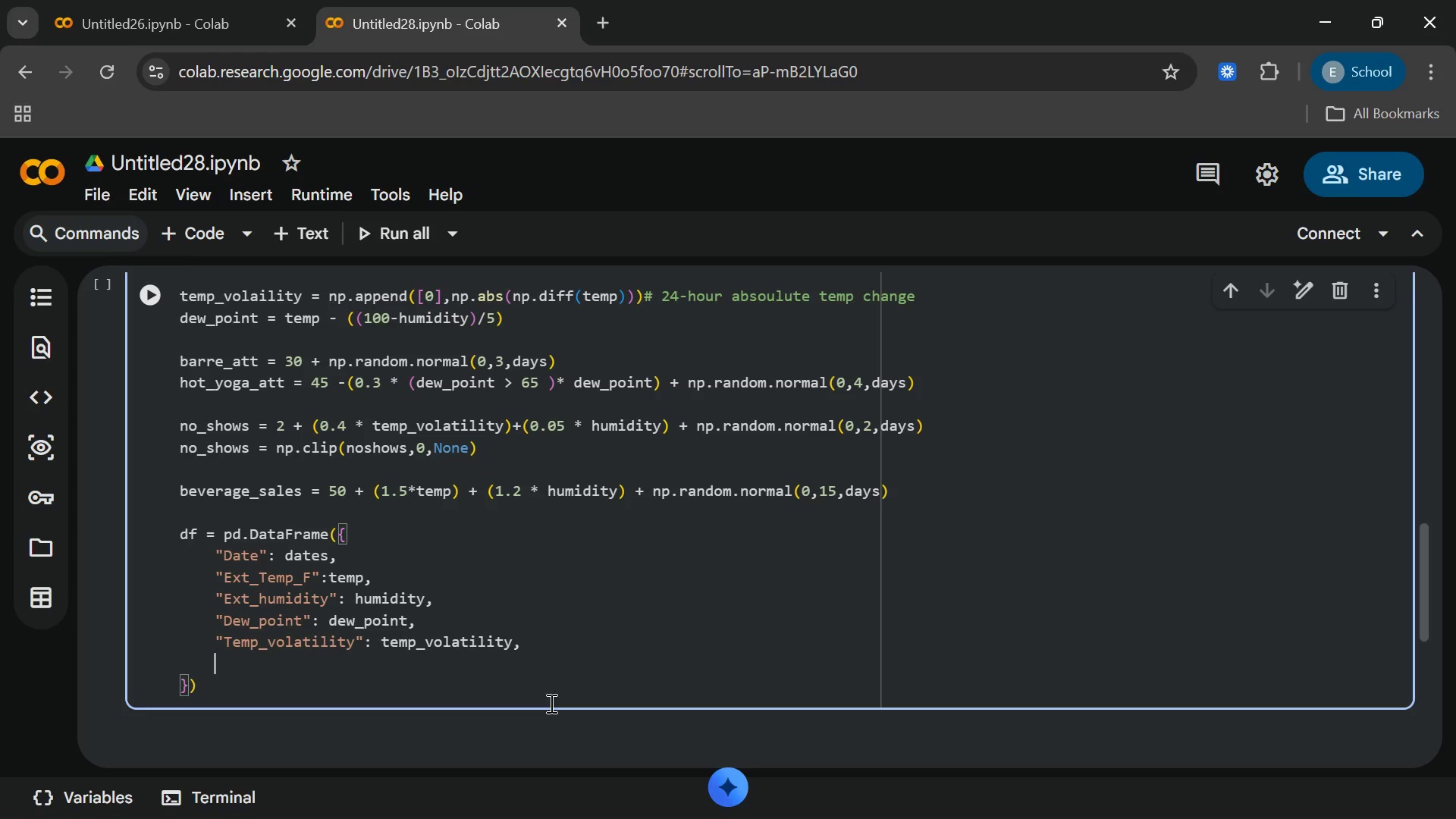 
type("Hot_)
 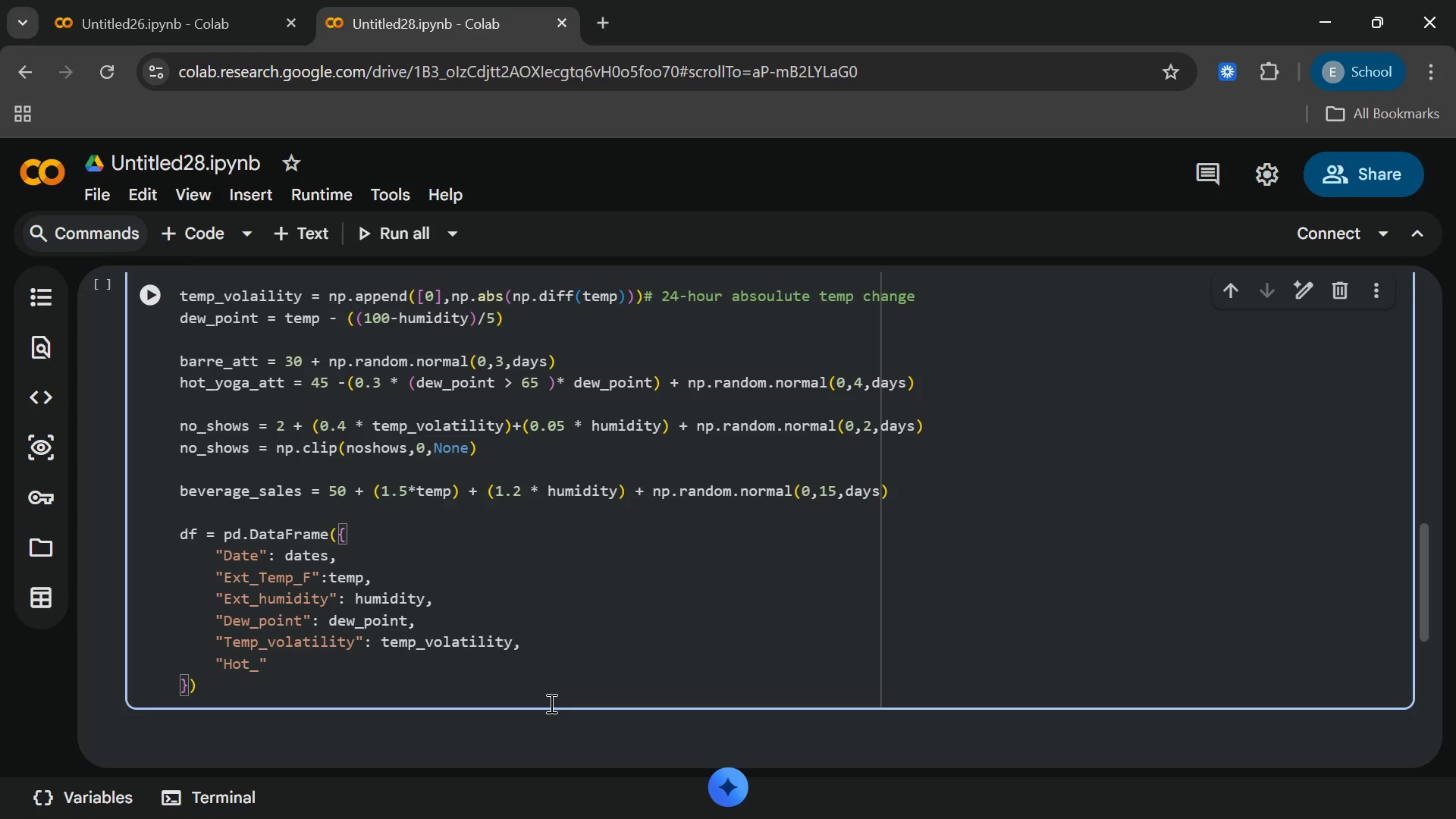 
wait(8.27)
 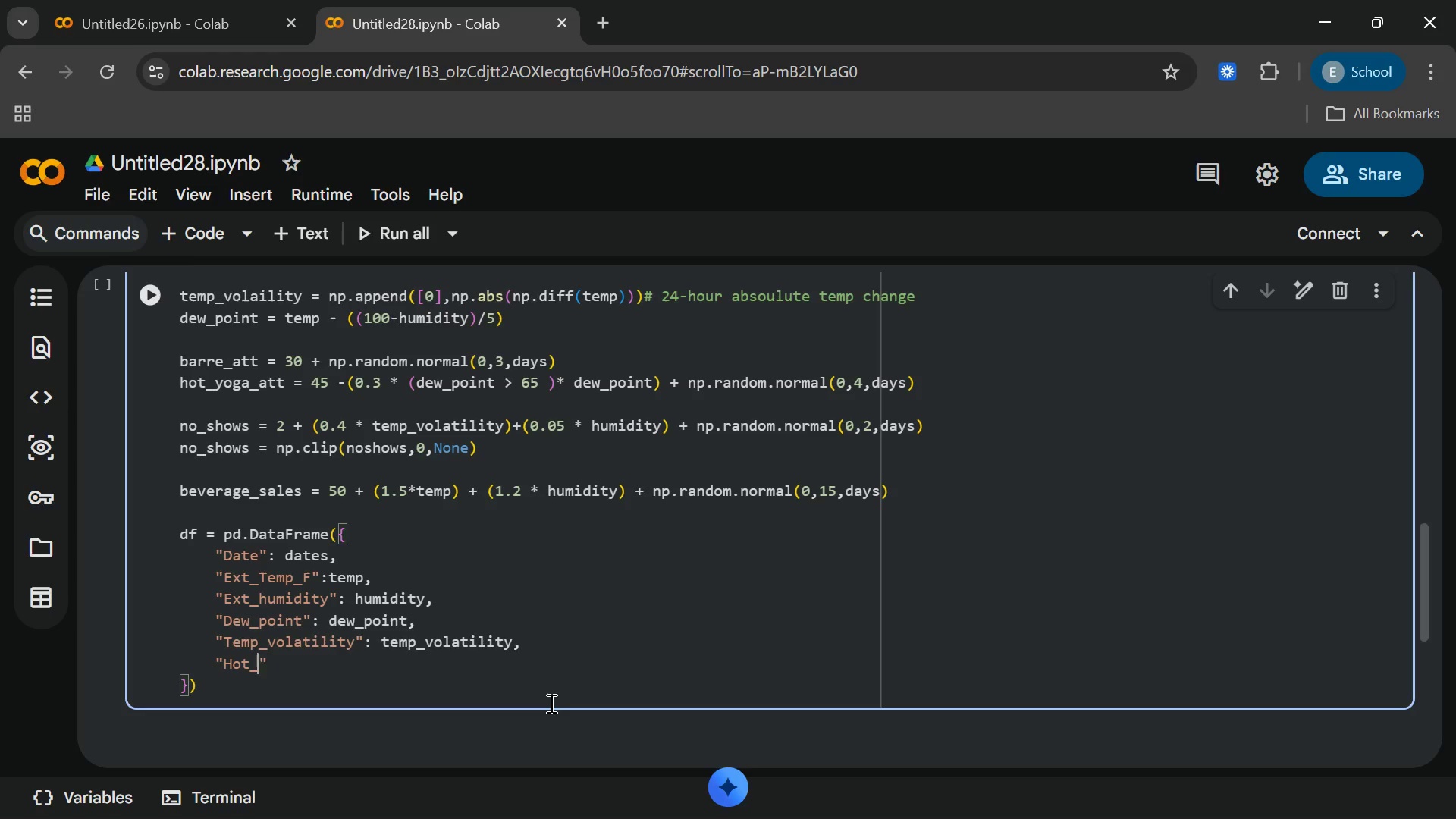 
type(Yoga_Att)
 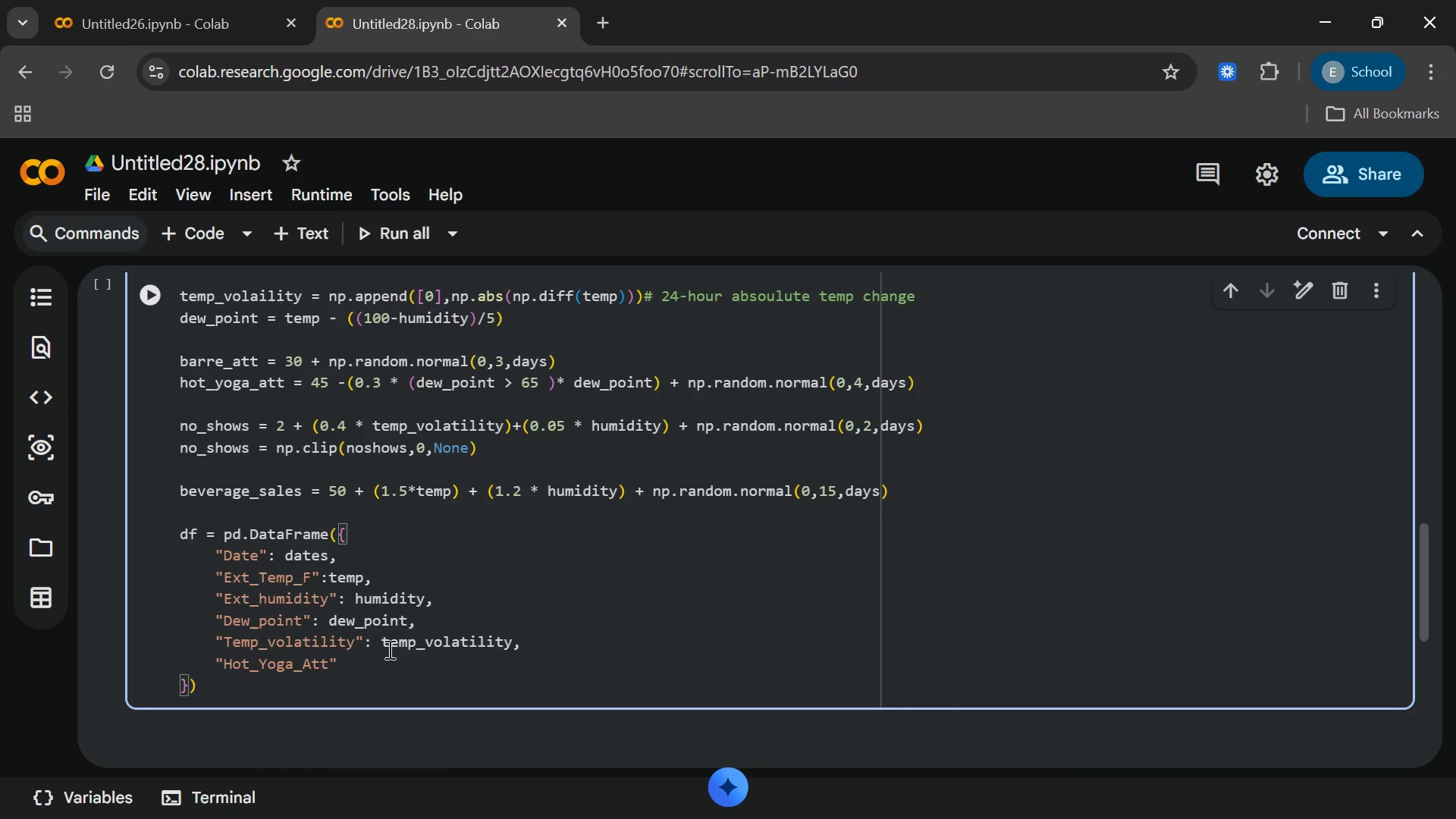 
key(ArrowRight)
 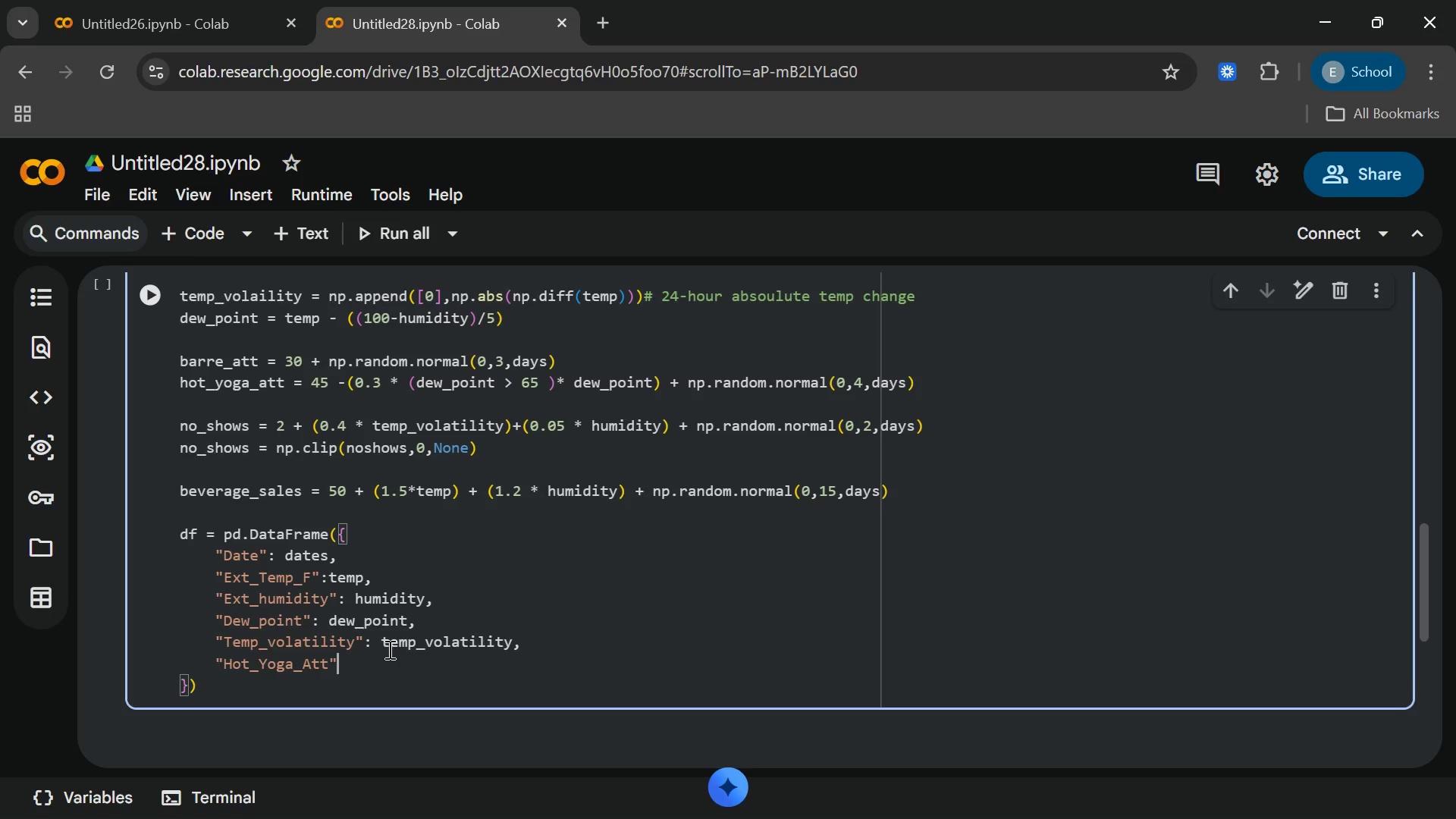 
key(Shift+Semicolon)
 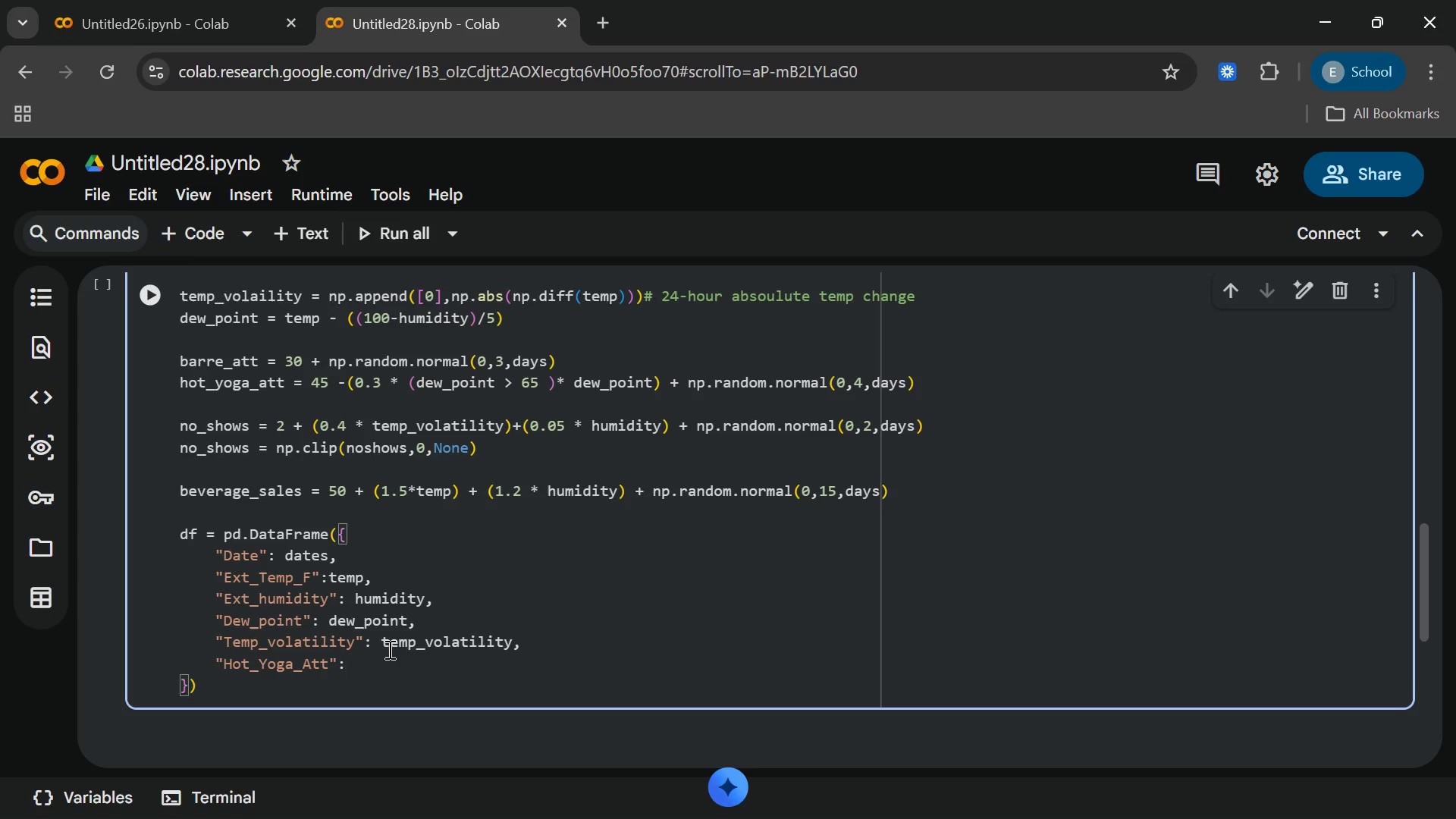 
type(hot_yoga_att)
 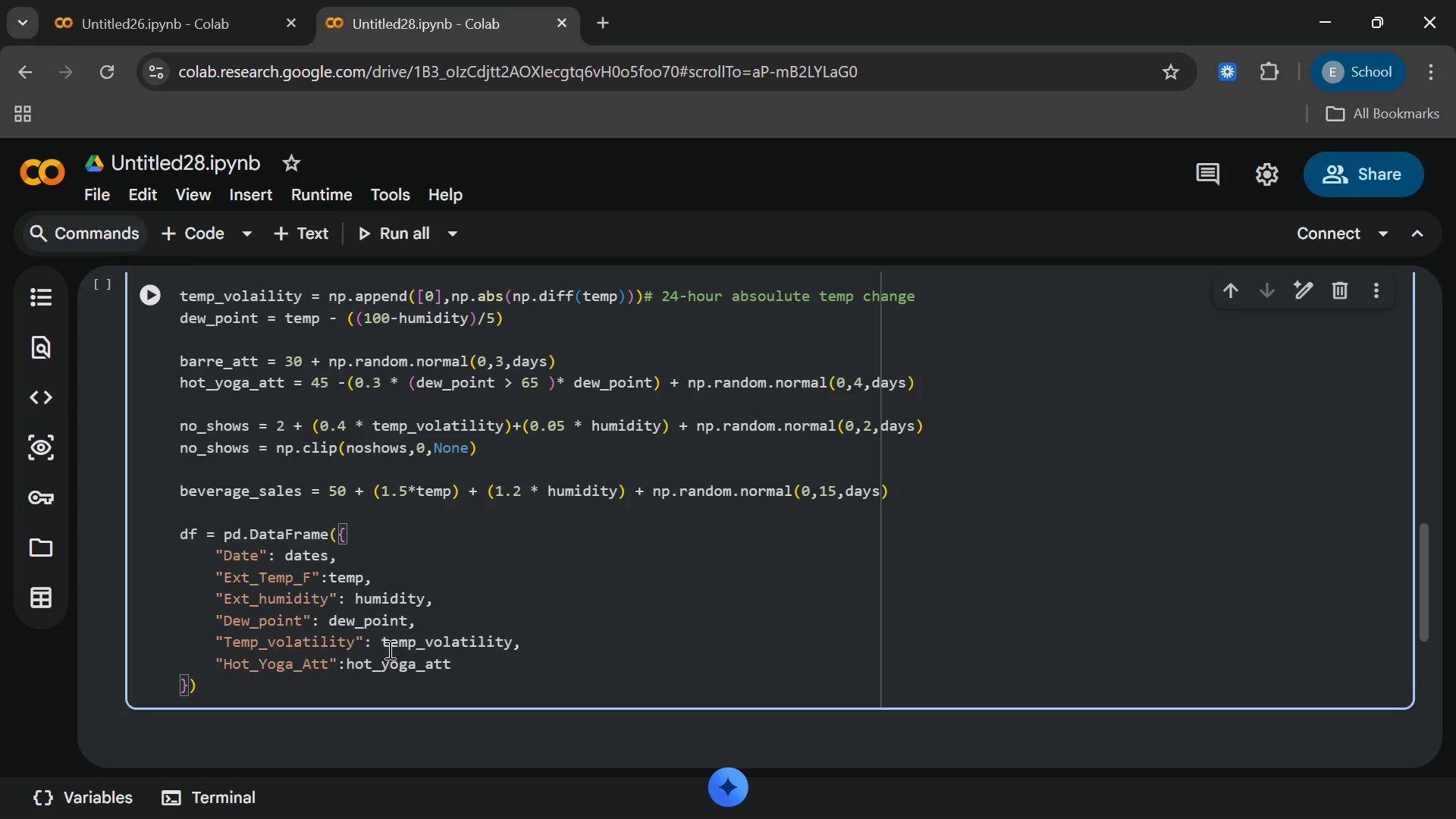 
key(Comma)
 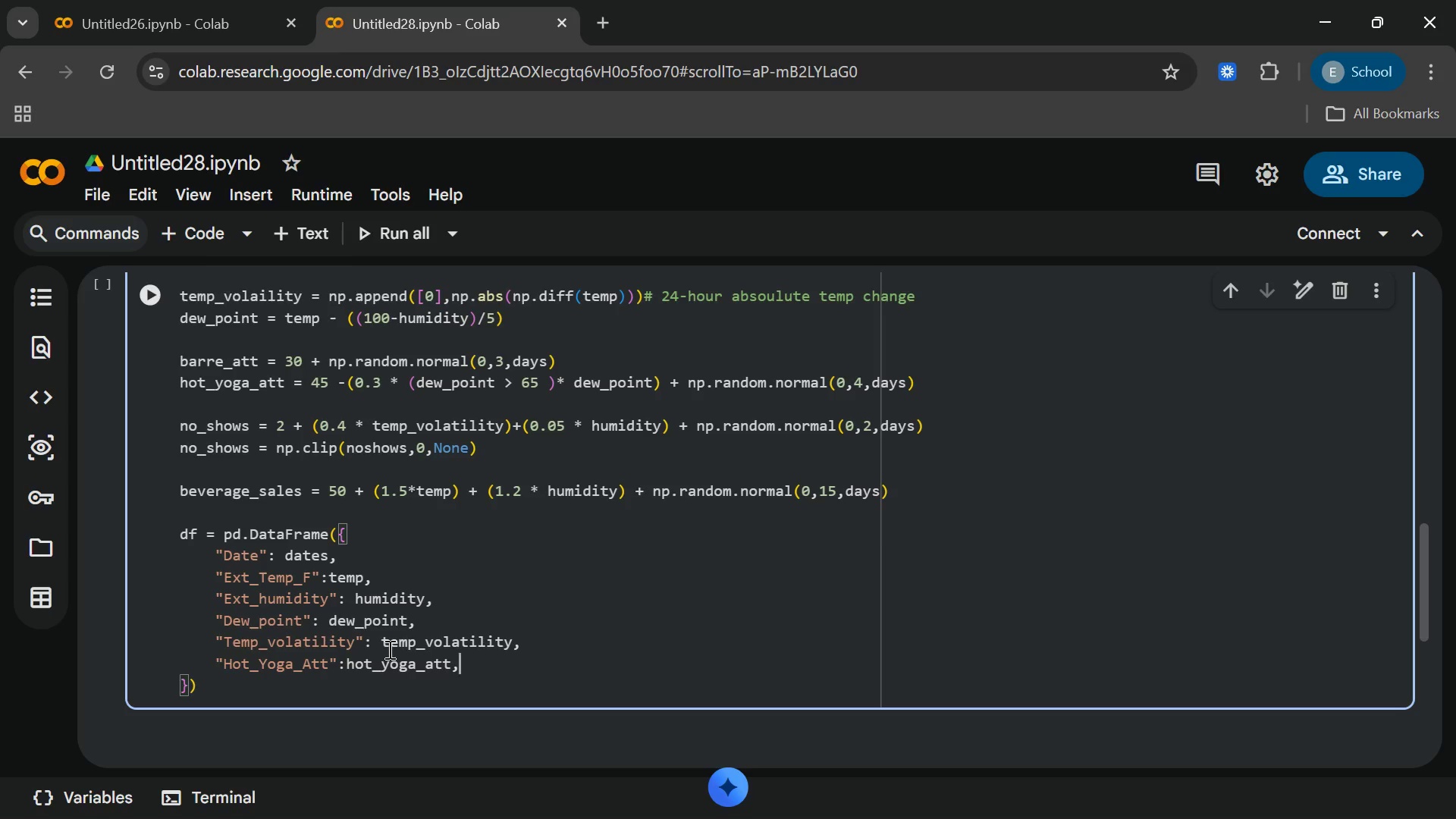 
key(Backslash)
 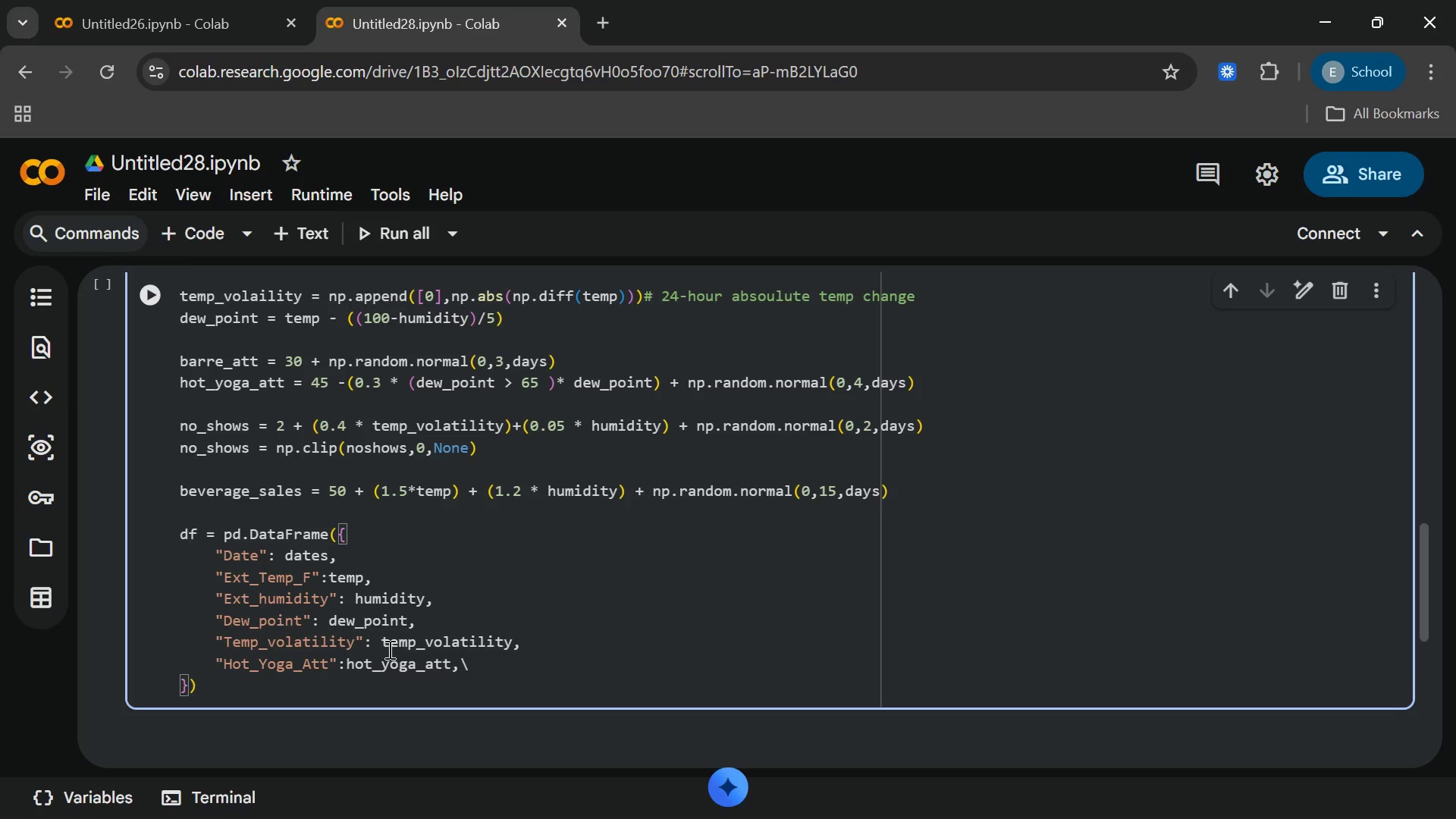 
key(Backspace)
 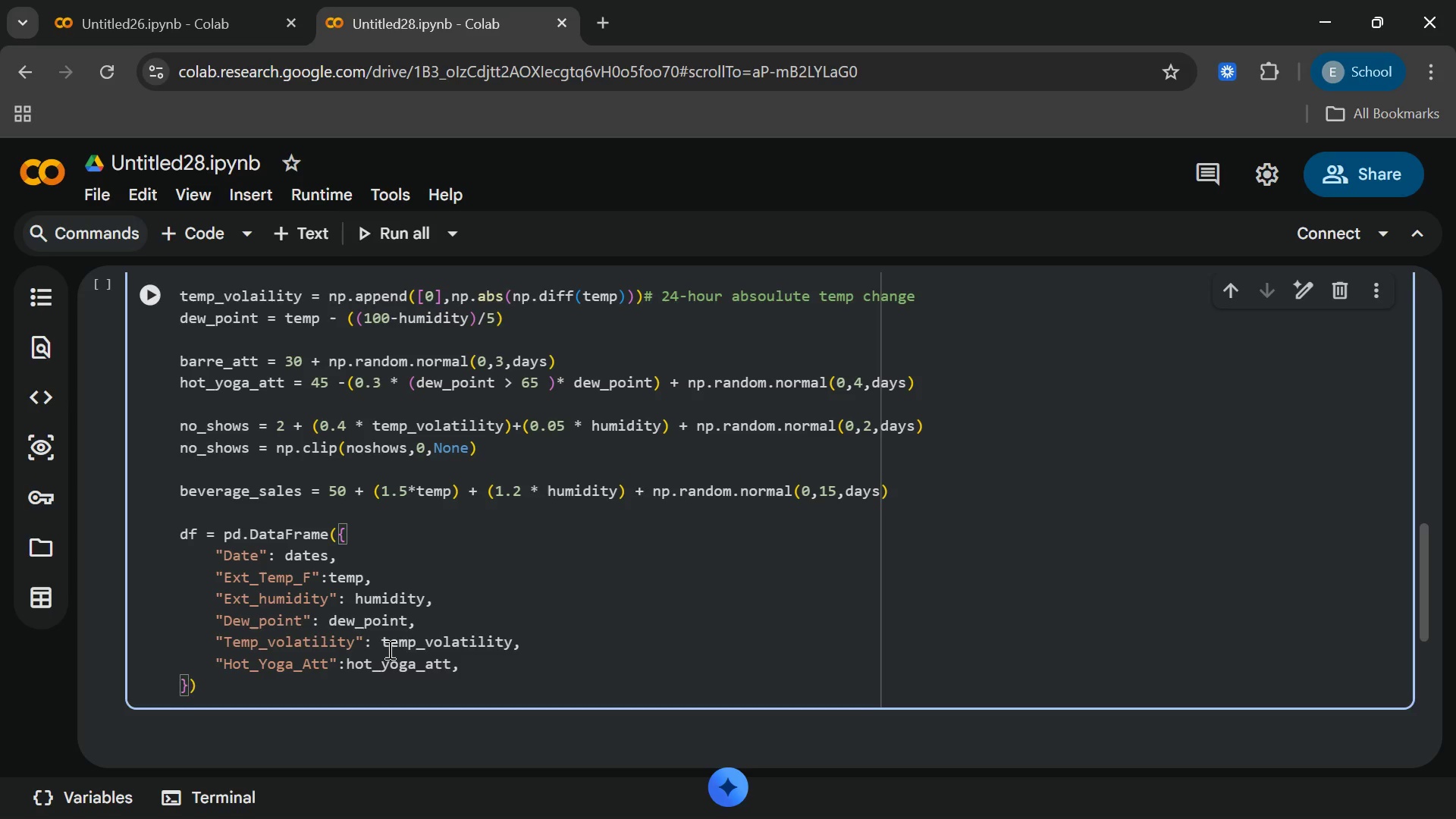 
key(Enter)
 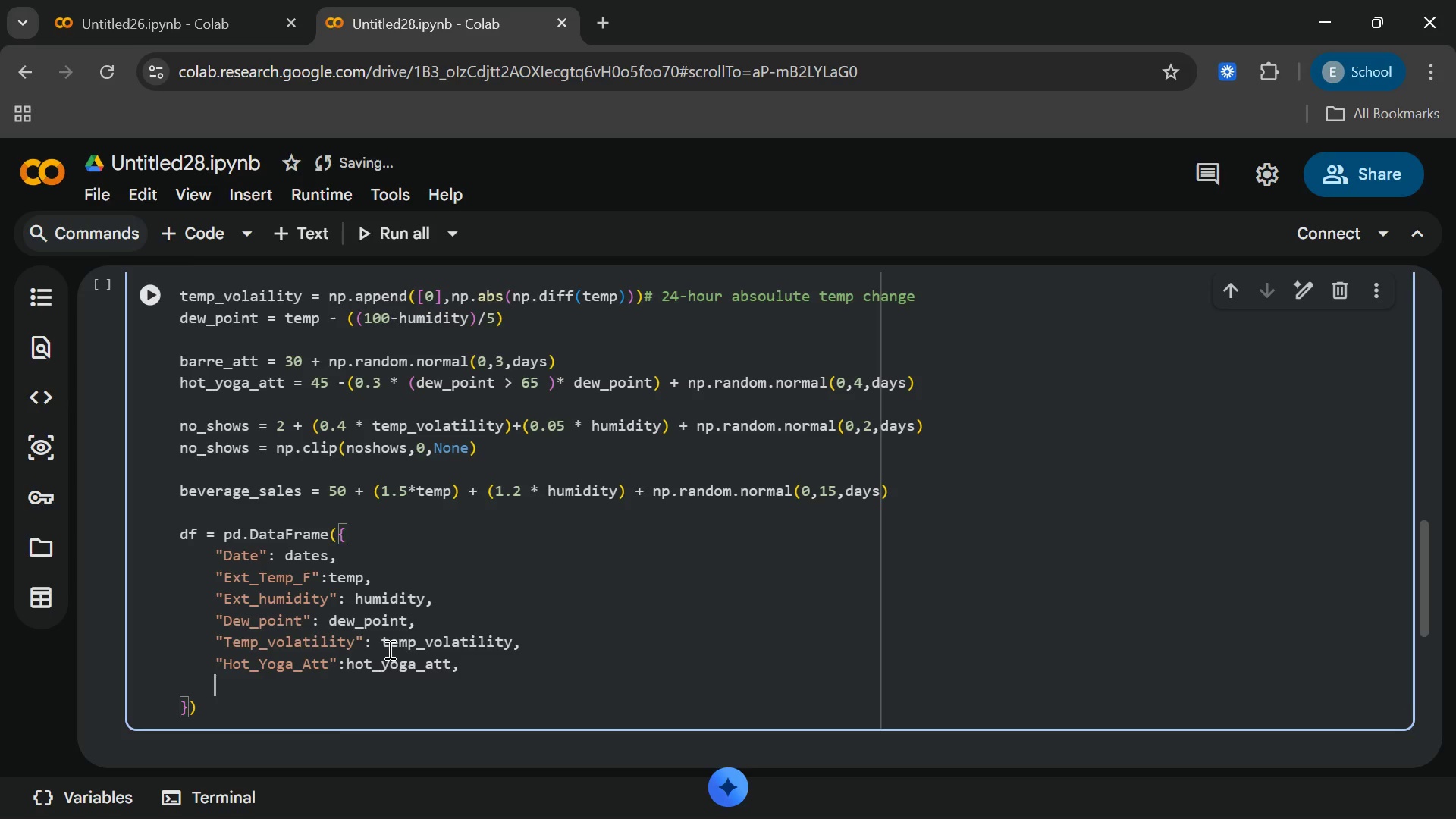 
key(Shift+Quote)
 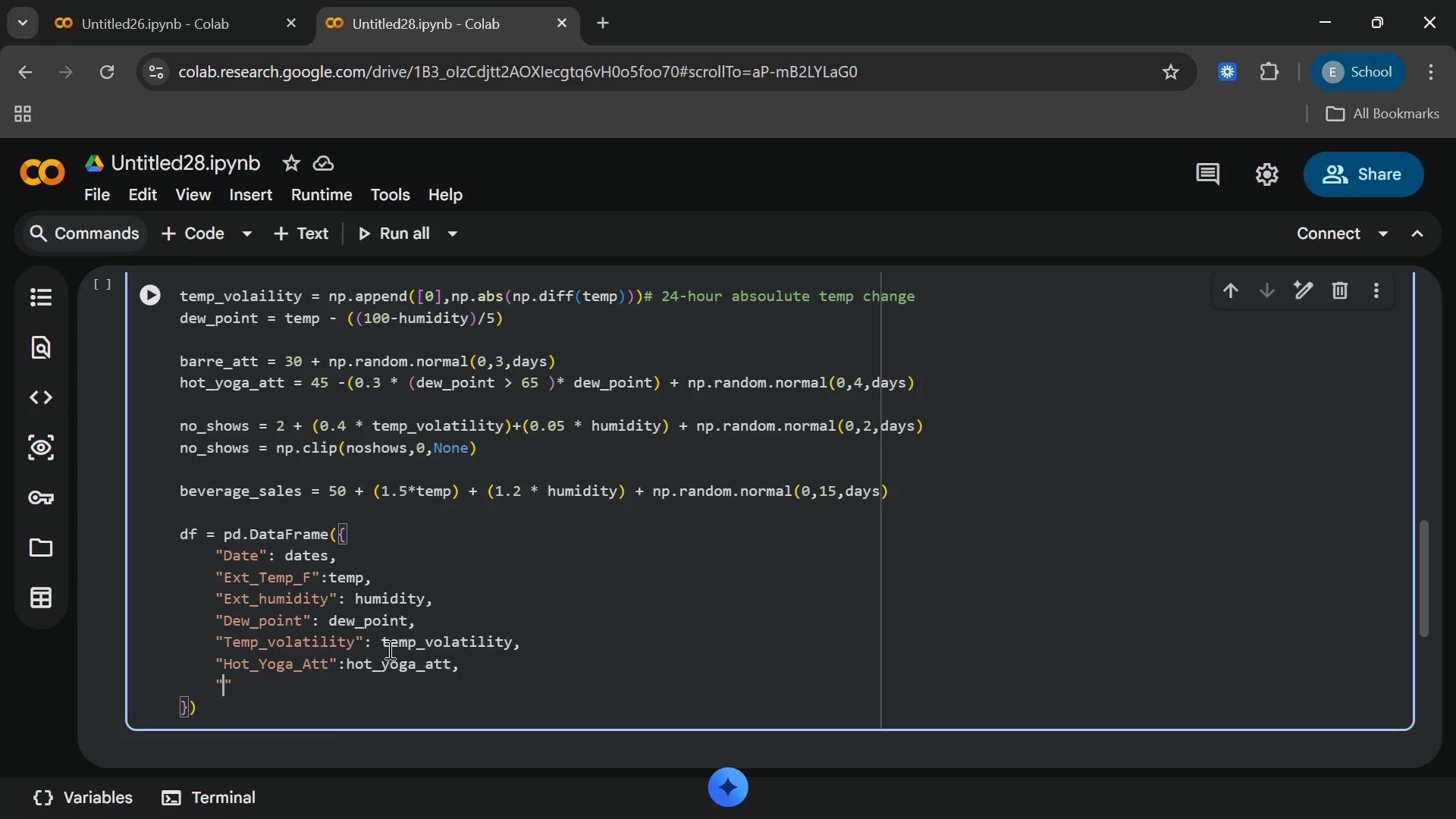 
type(BA)
key(Backspace)
type(arre_Att)
 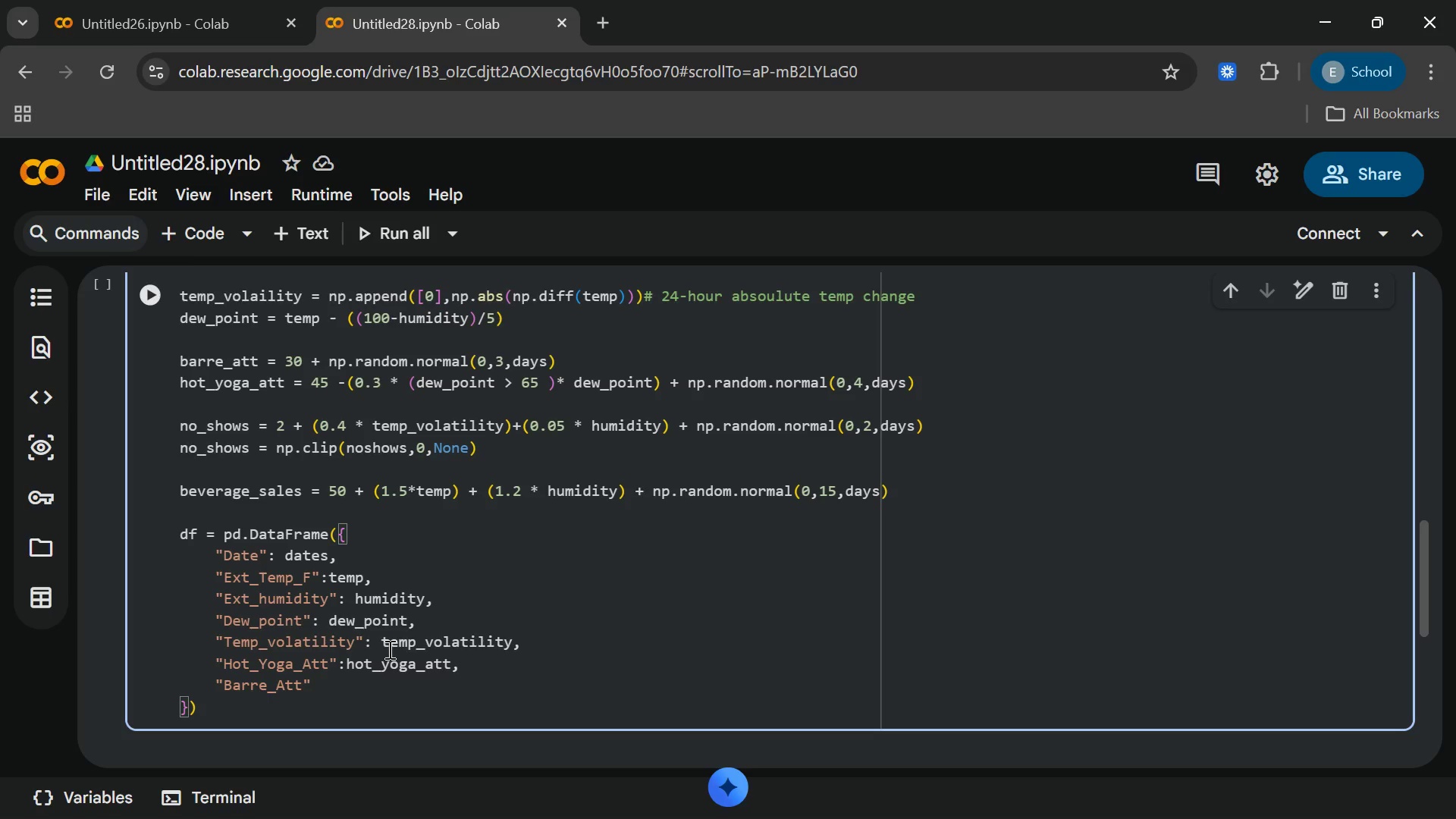 
key(ArrowRight)
 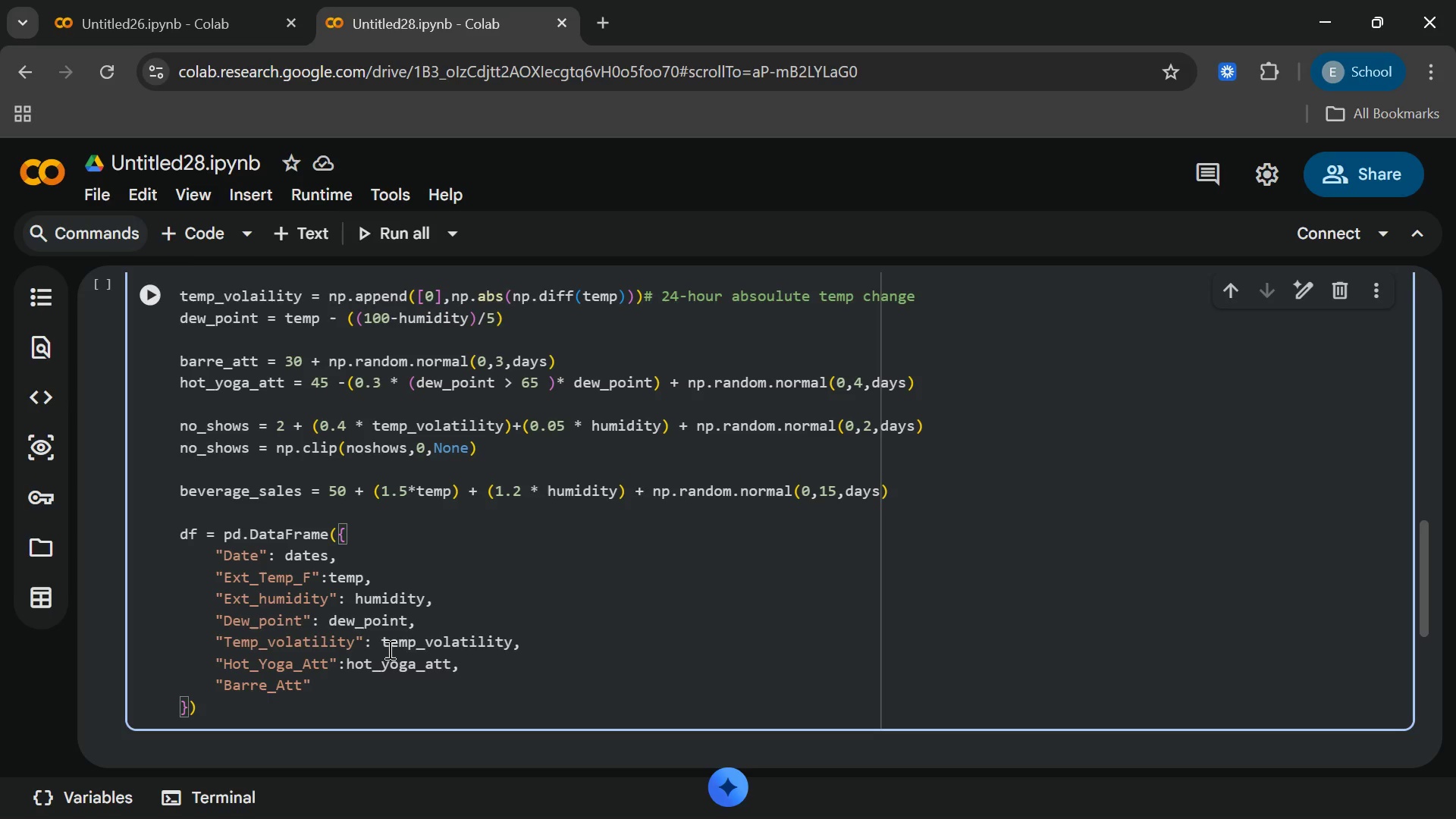 
key(Shift+Semicolon)
 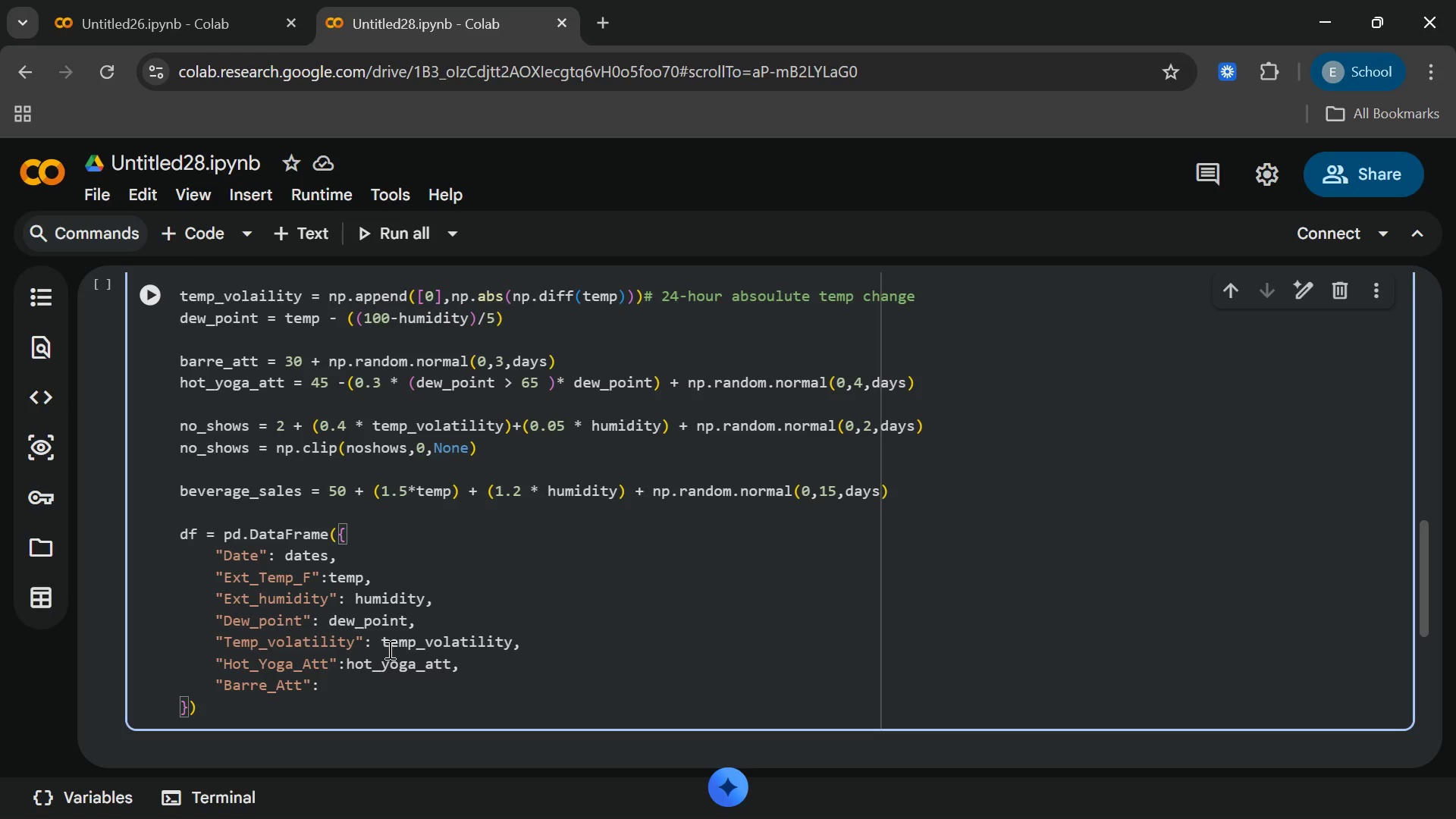 
wait(5.03)
 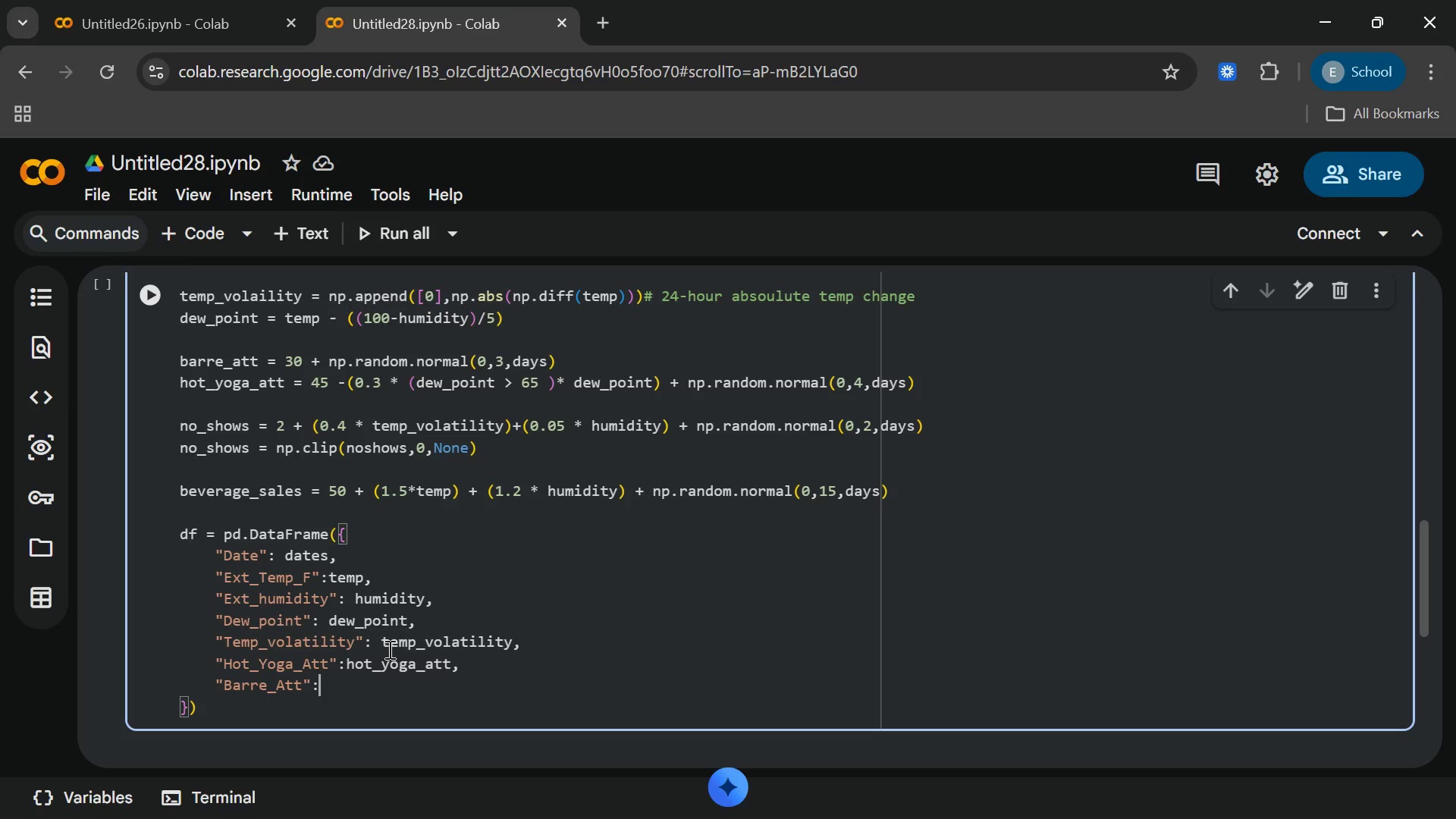 
type(barre )
key(Backspace)
type(_att,)
 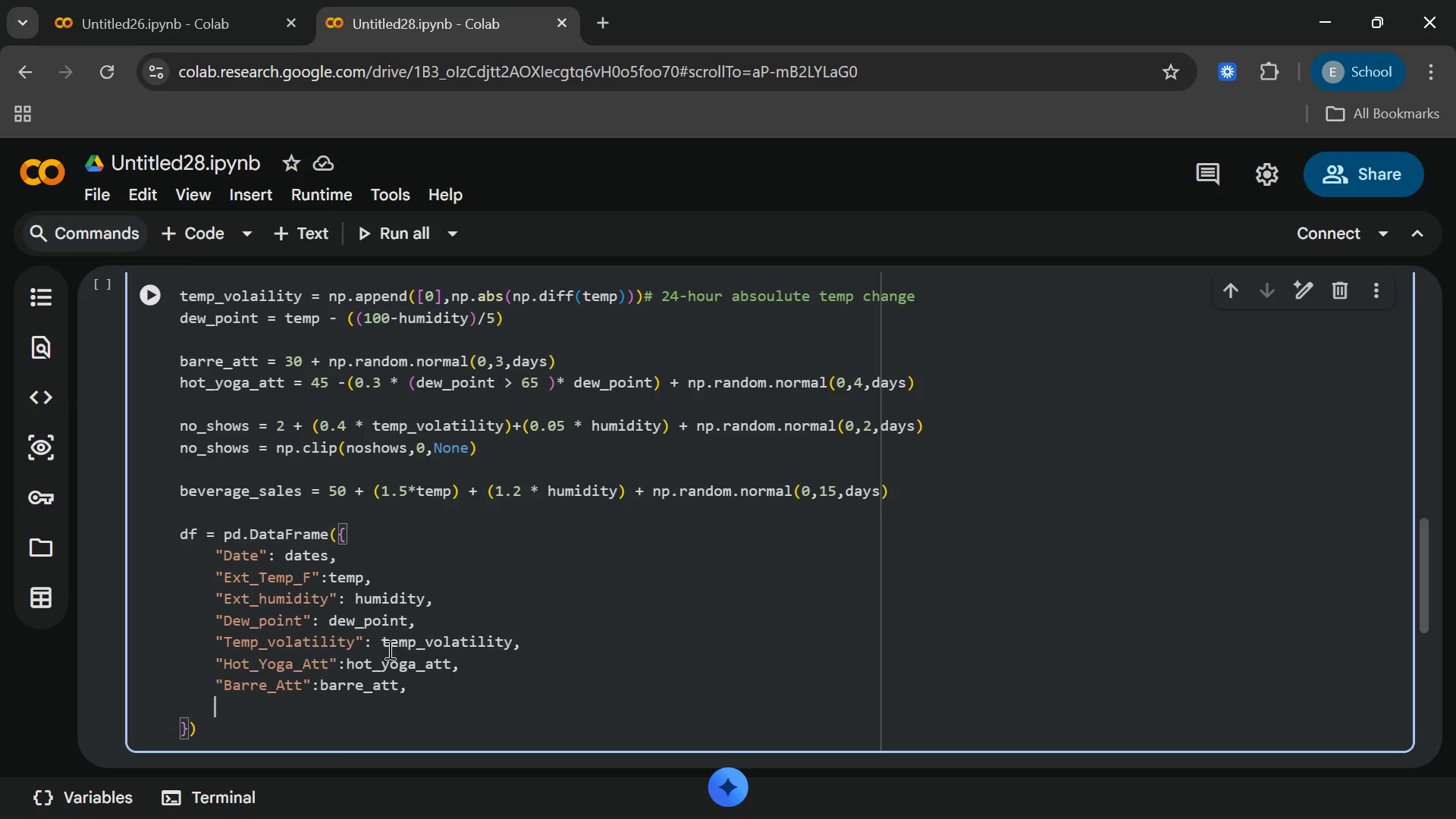 
 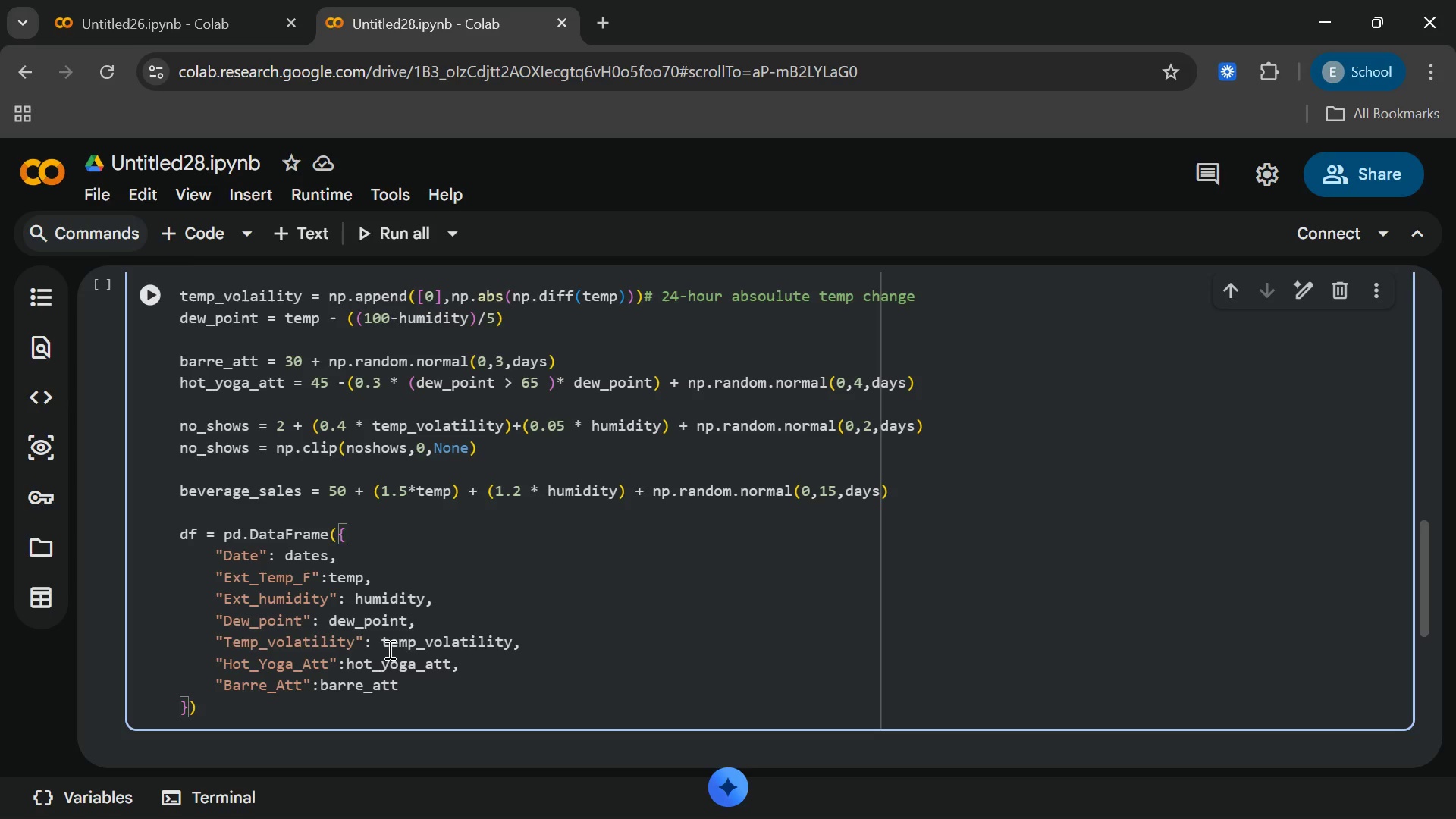 
key(Enter)
 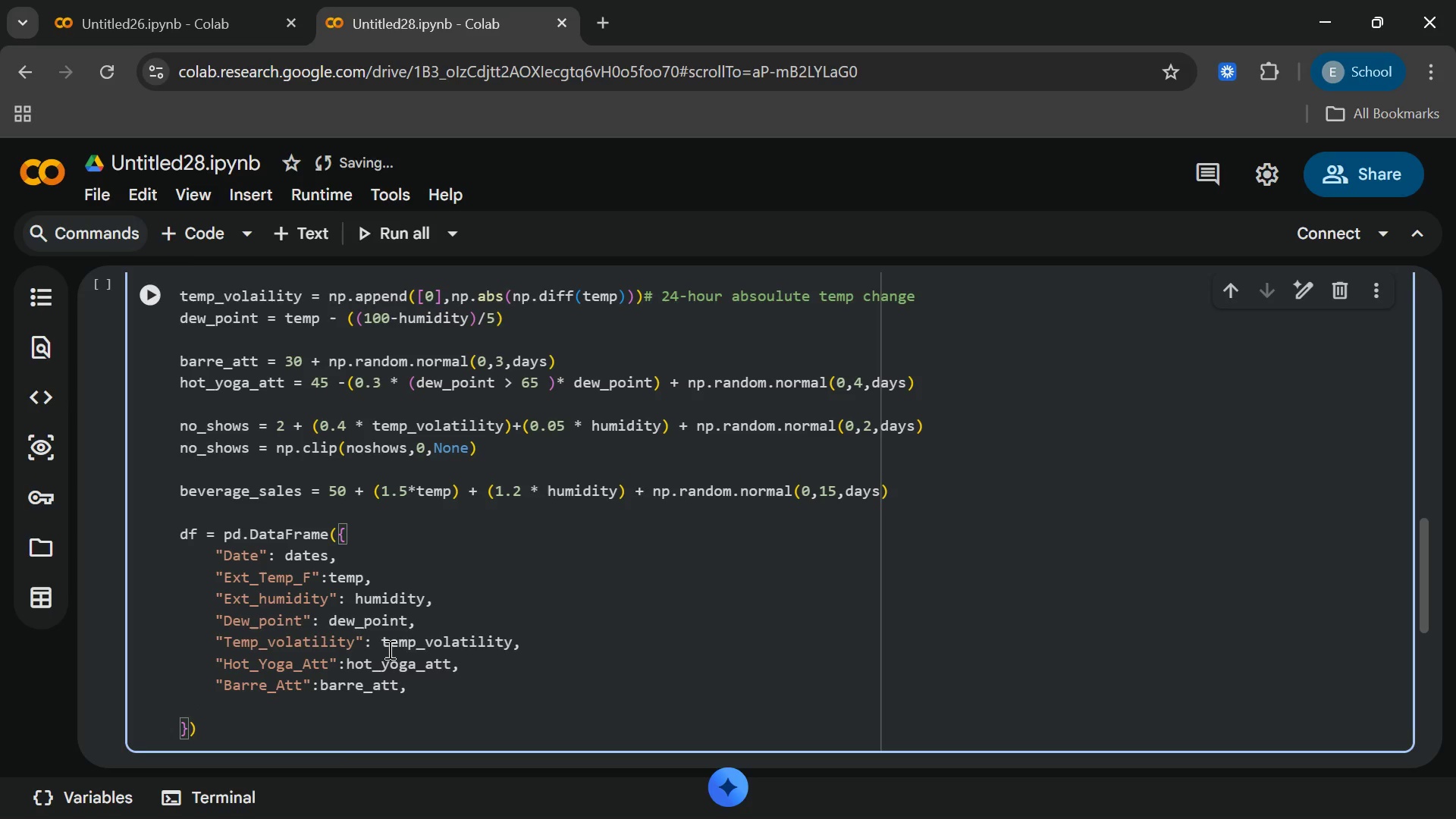 
wait(8.86)
 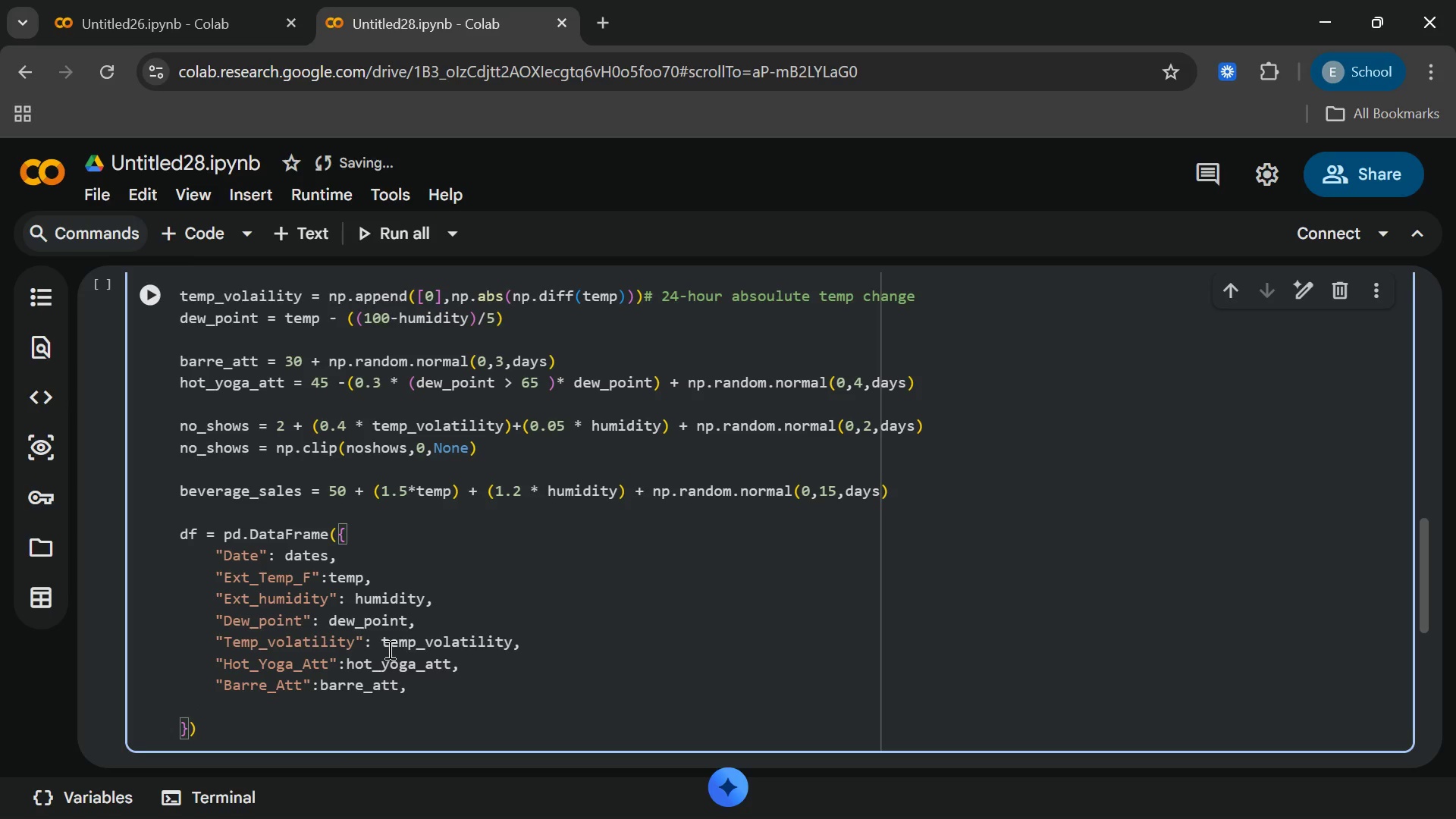 
type("No_Shows)
 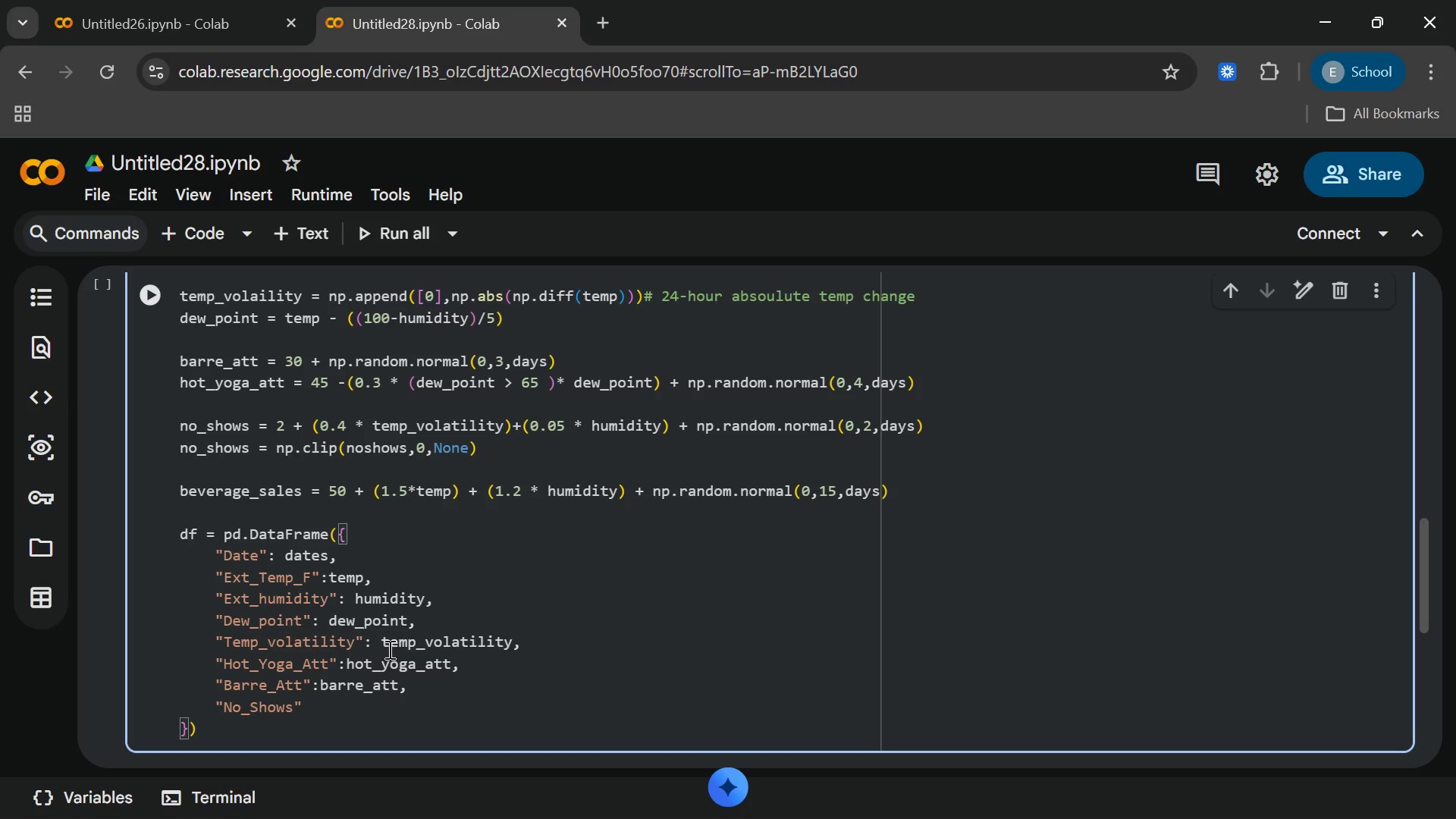 
wait(24.27)
 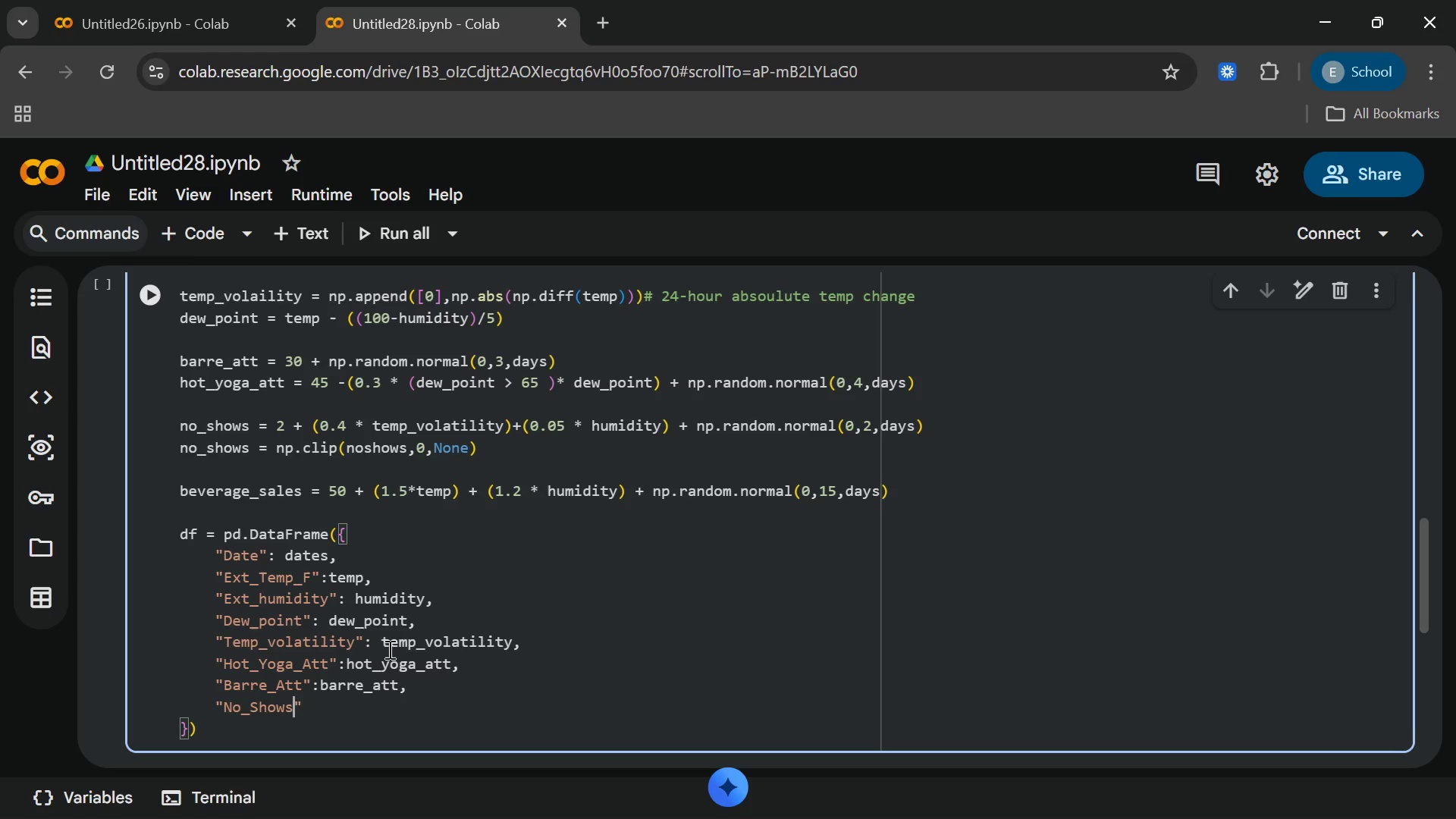 
key(ArrowRight)
 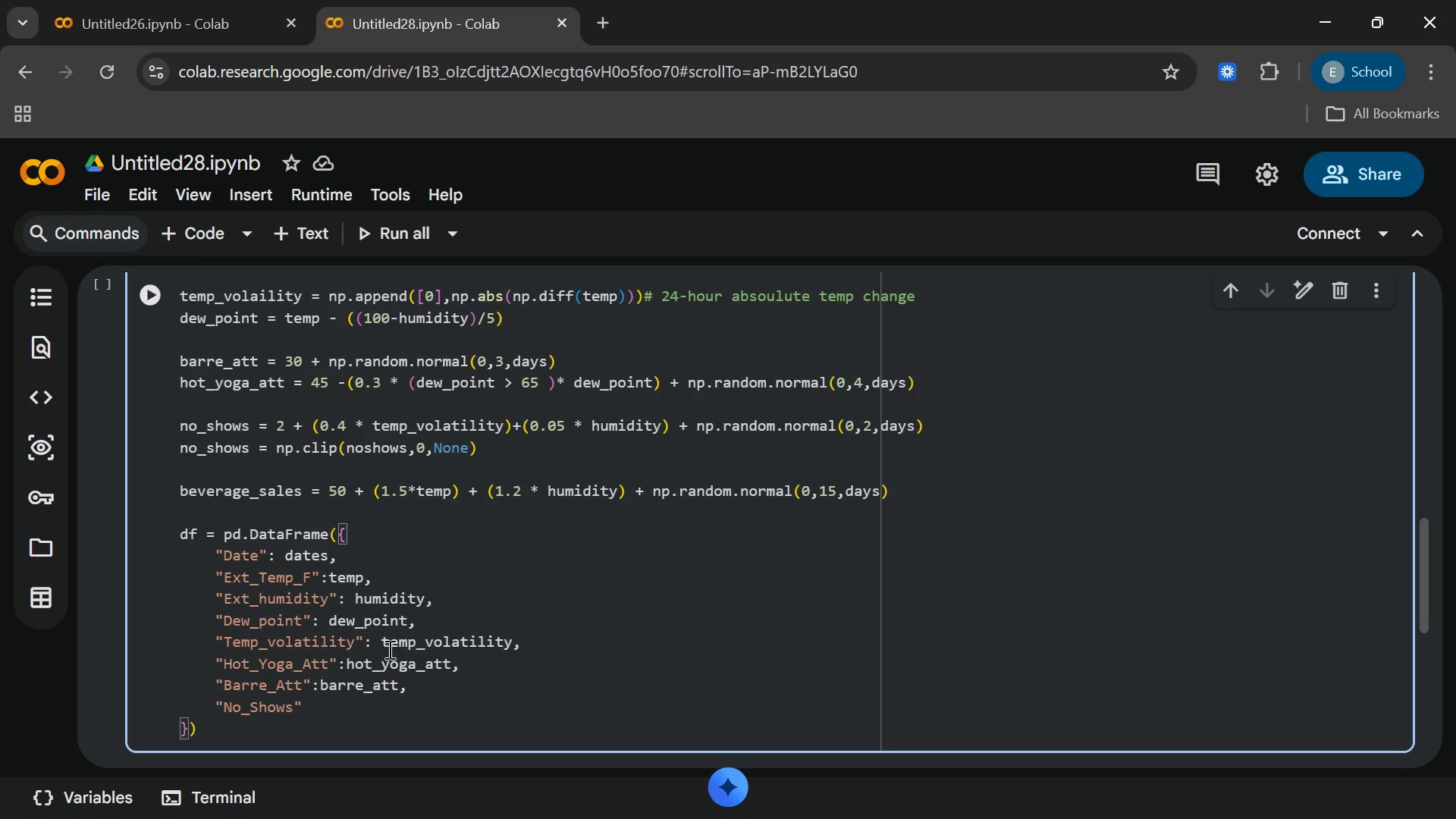 
key(Shift+Semicolon)
 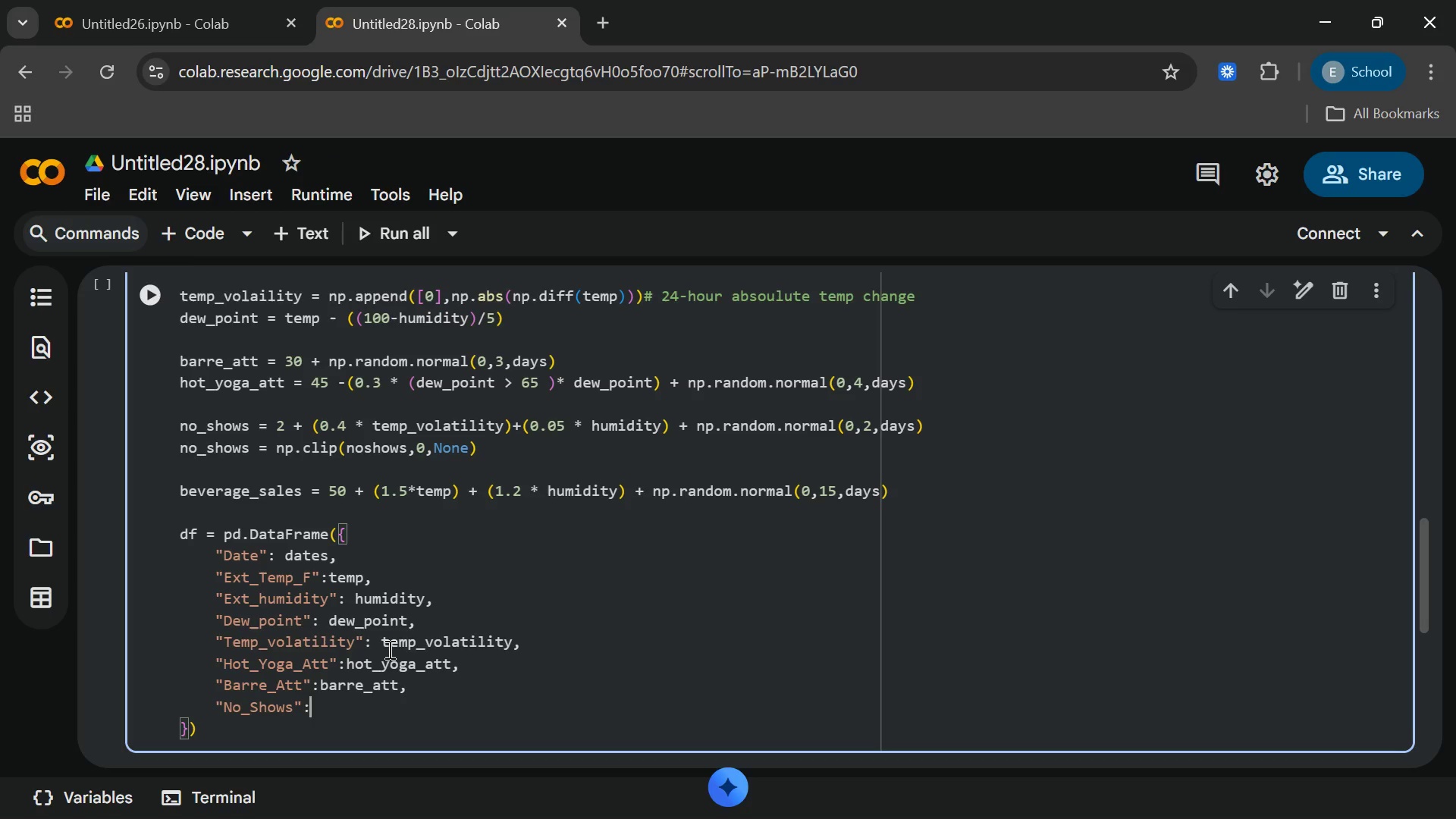 
key(Space)
 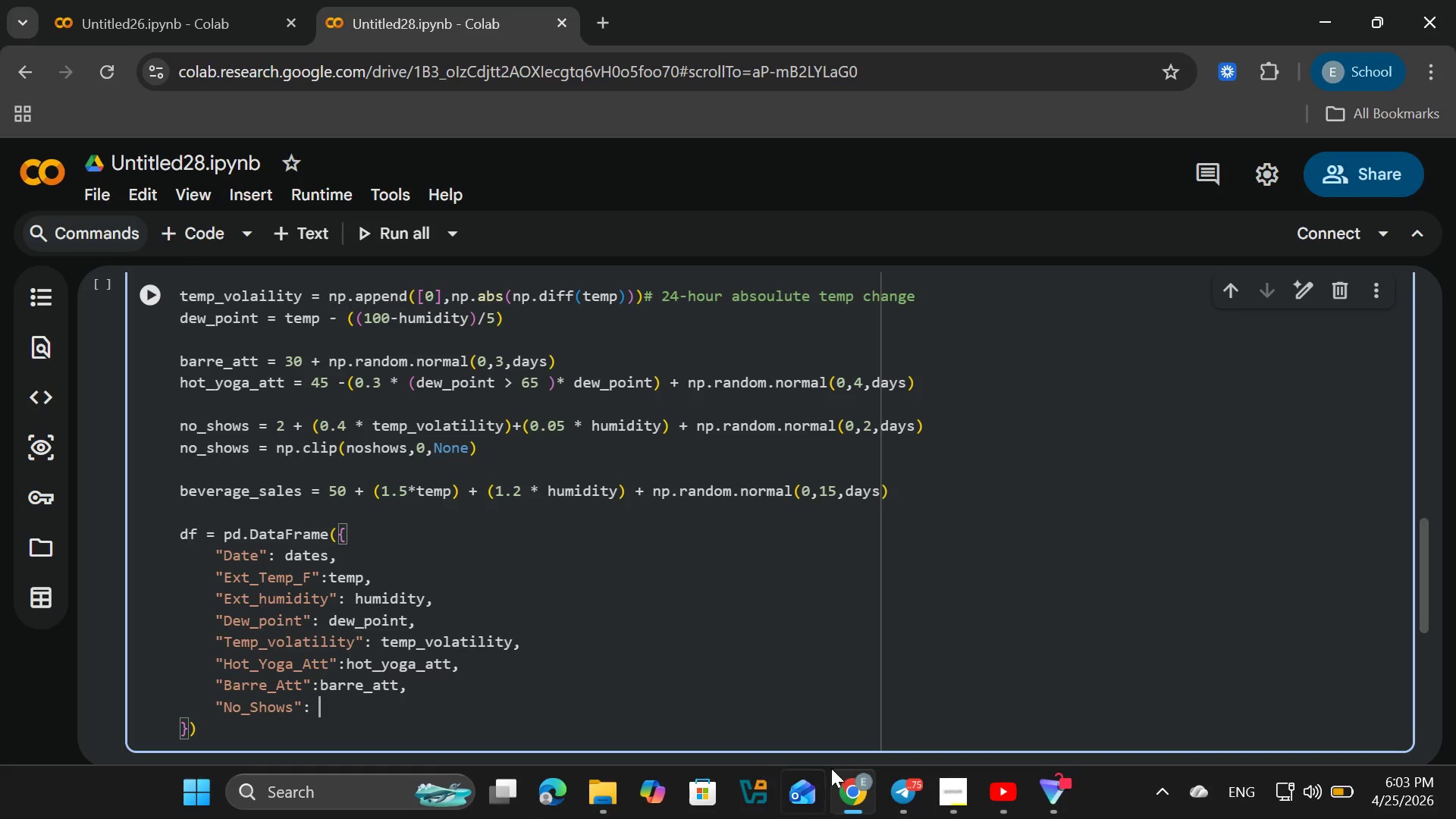 
wait(5.81)
 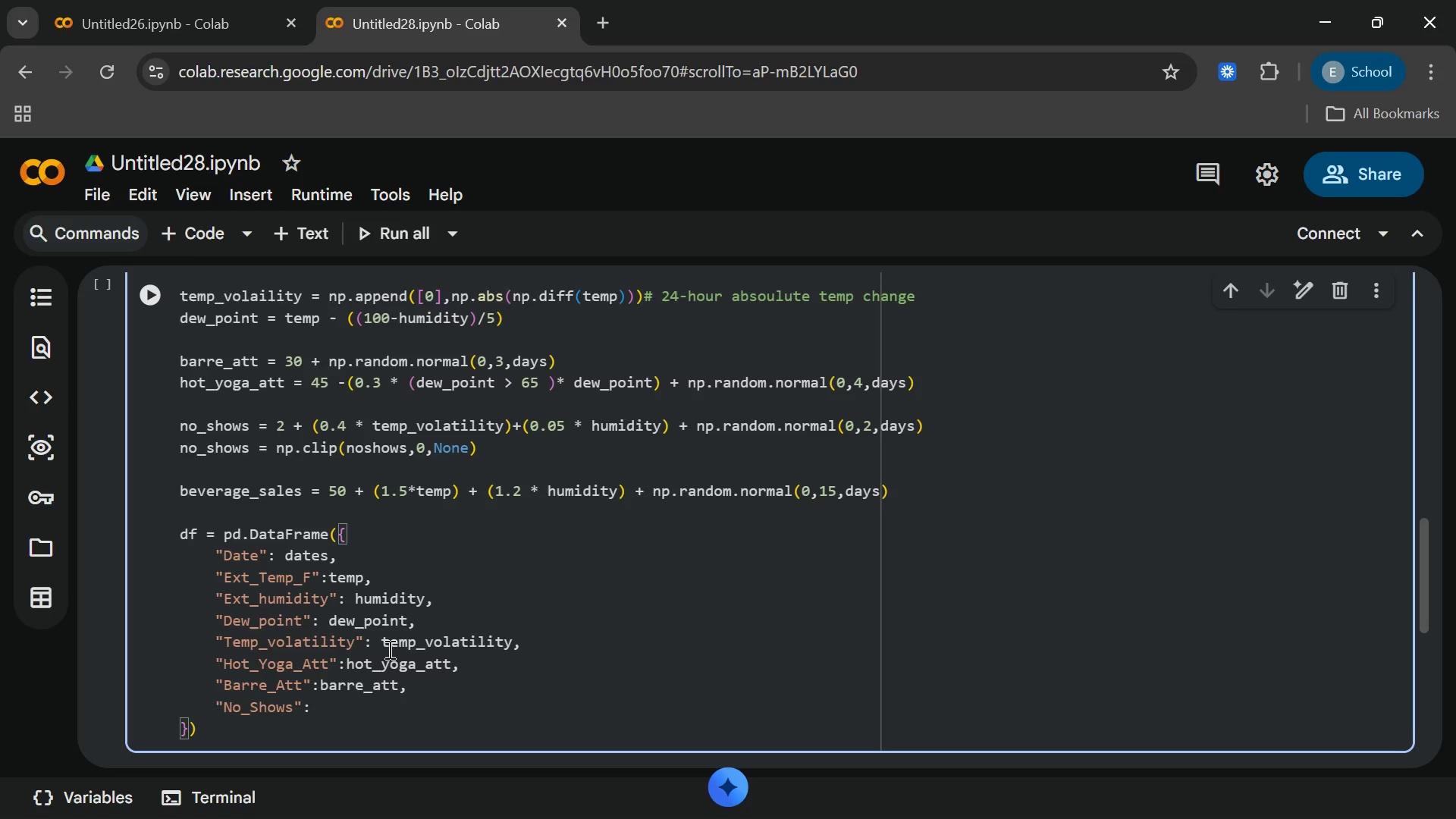 
left_click([936, 781])